 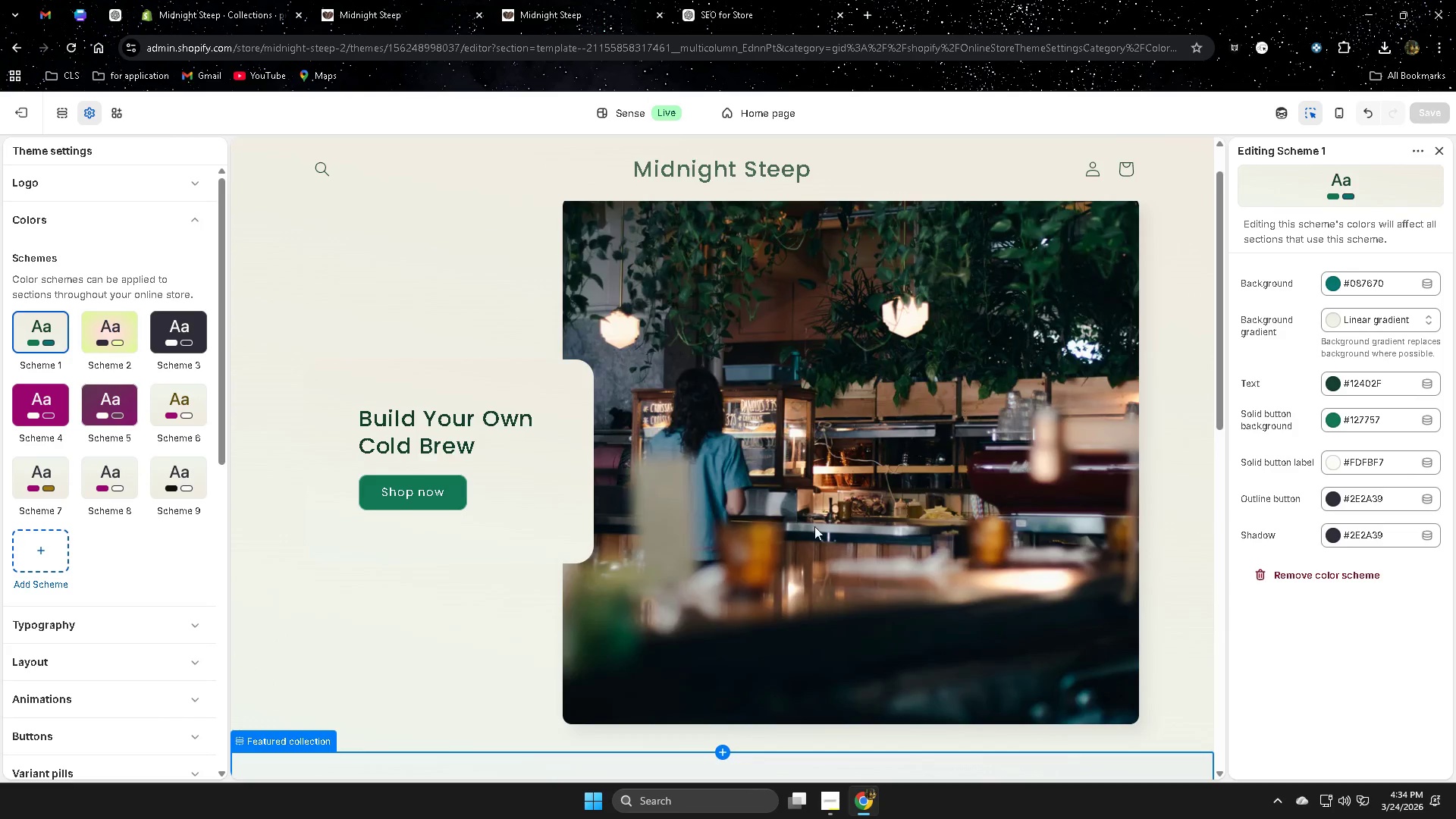 
left_click([561, 472])
 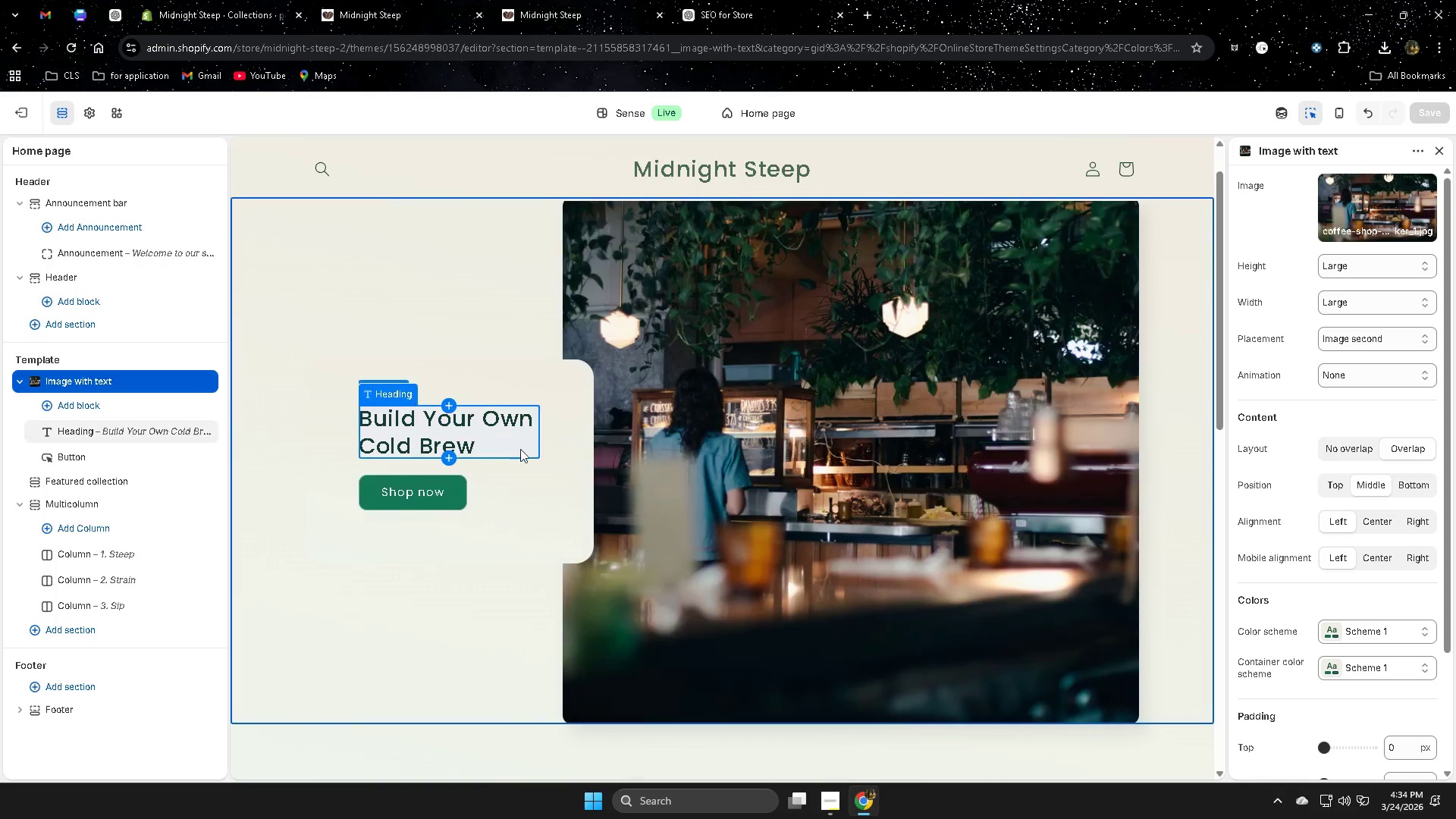 
left_click([539, 513])
 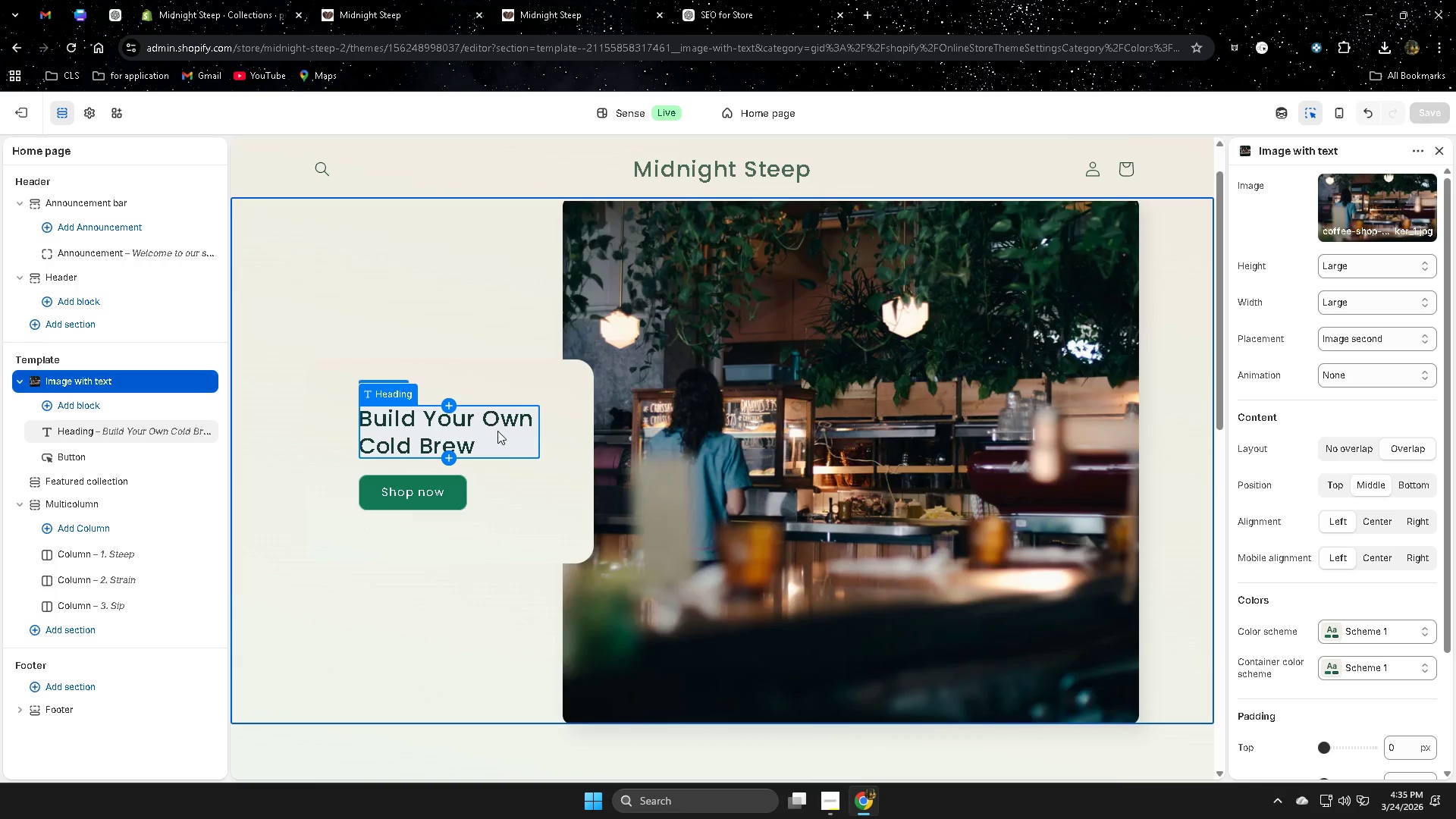 
left_click([520, 485])
 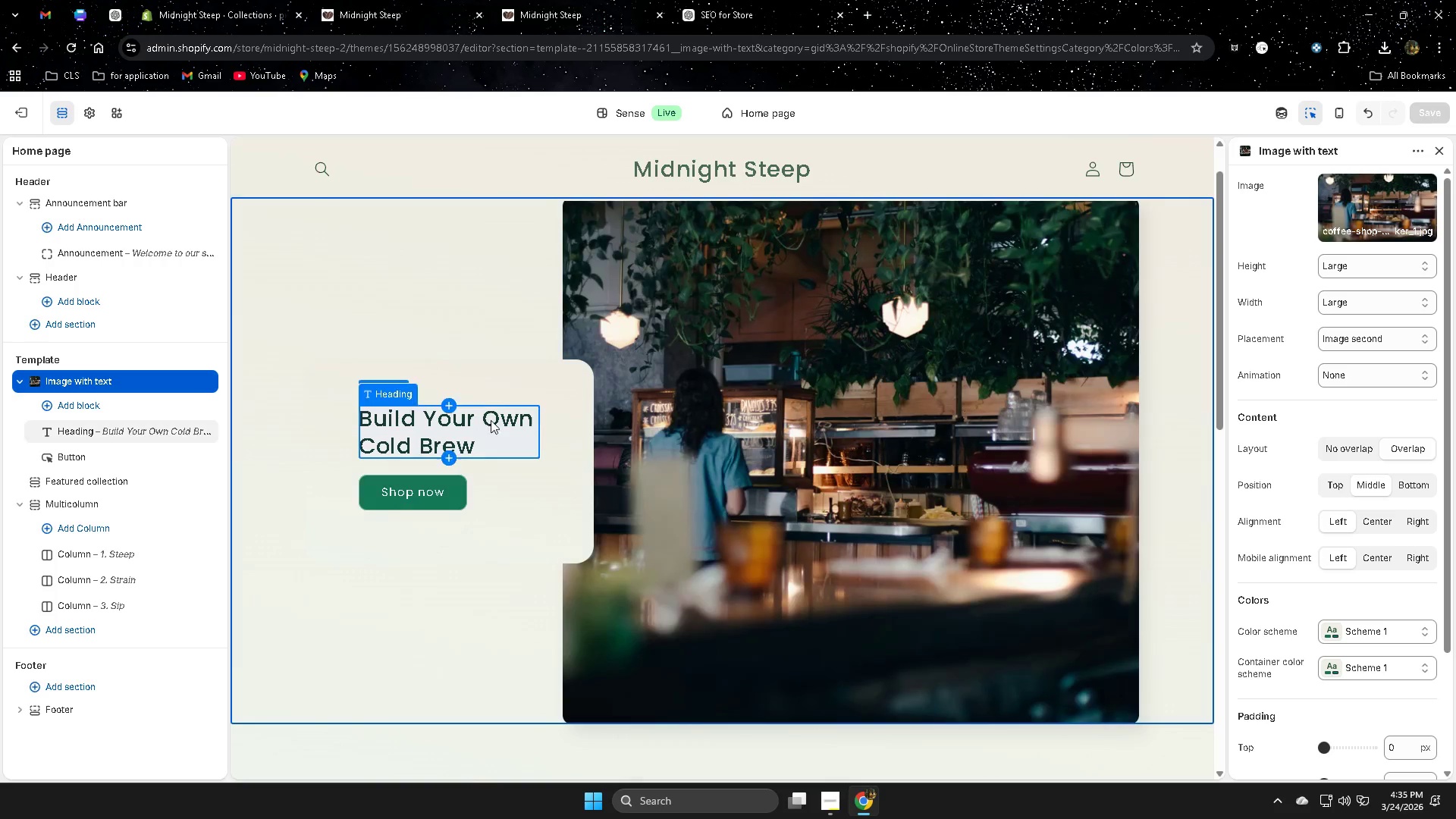 
double_click([548, 482])
 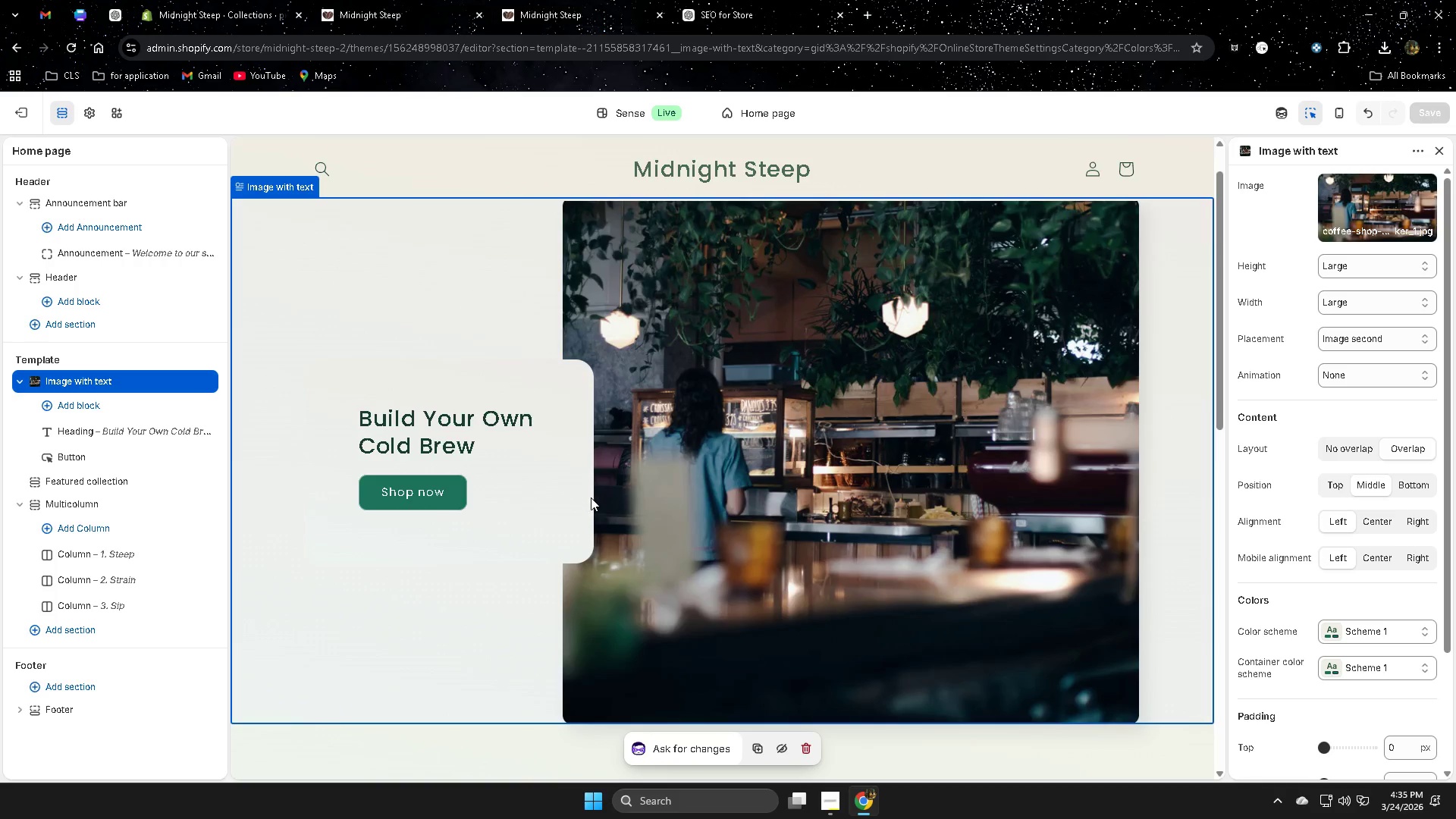 
scroll: coordinate [595, 491], scroll_direction: none, amount: 0.0
 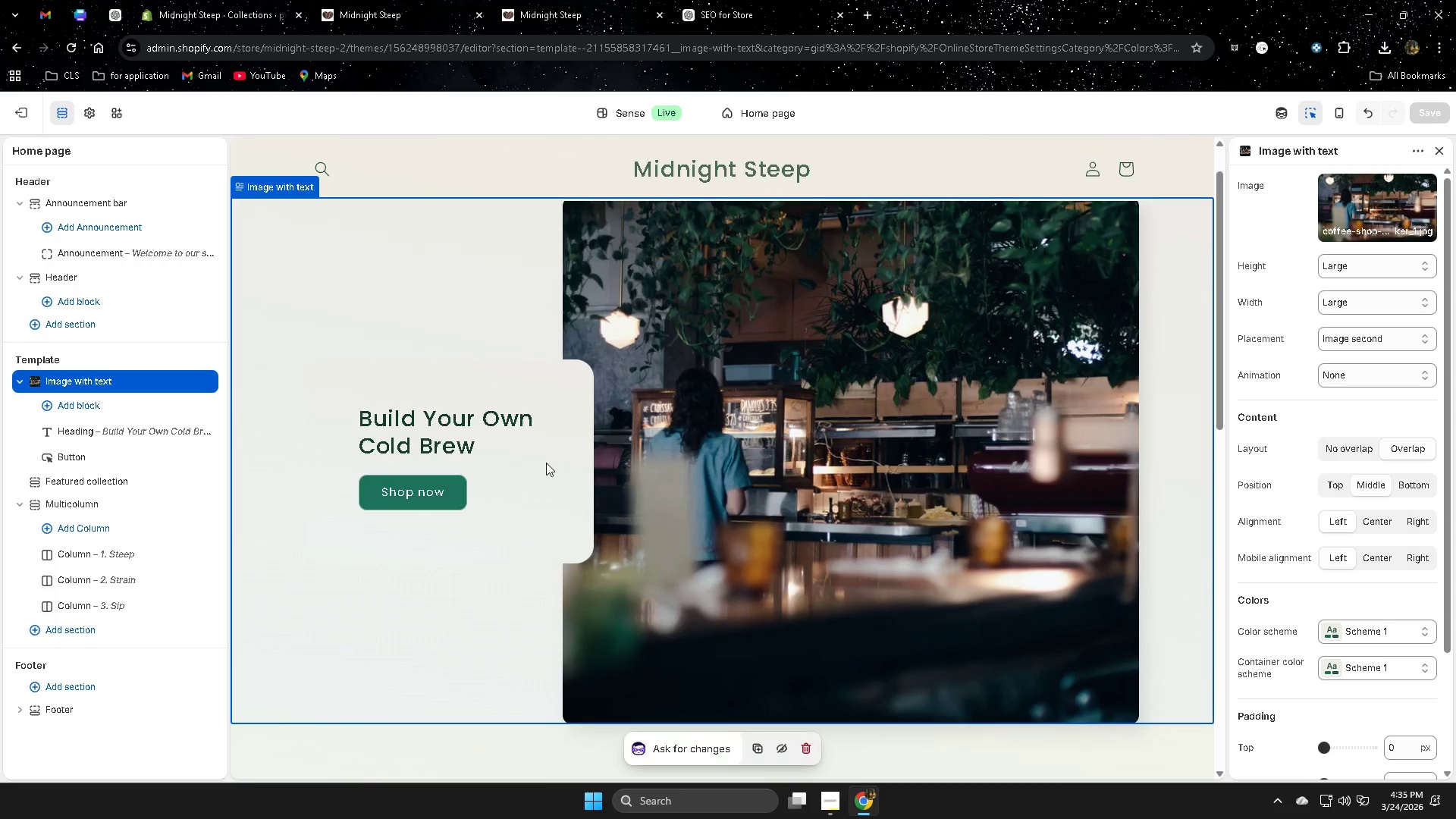 
left_click([549, 475])
 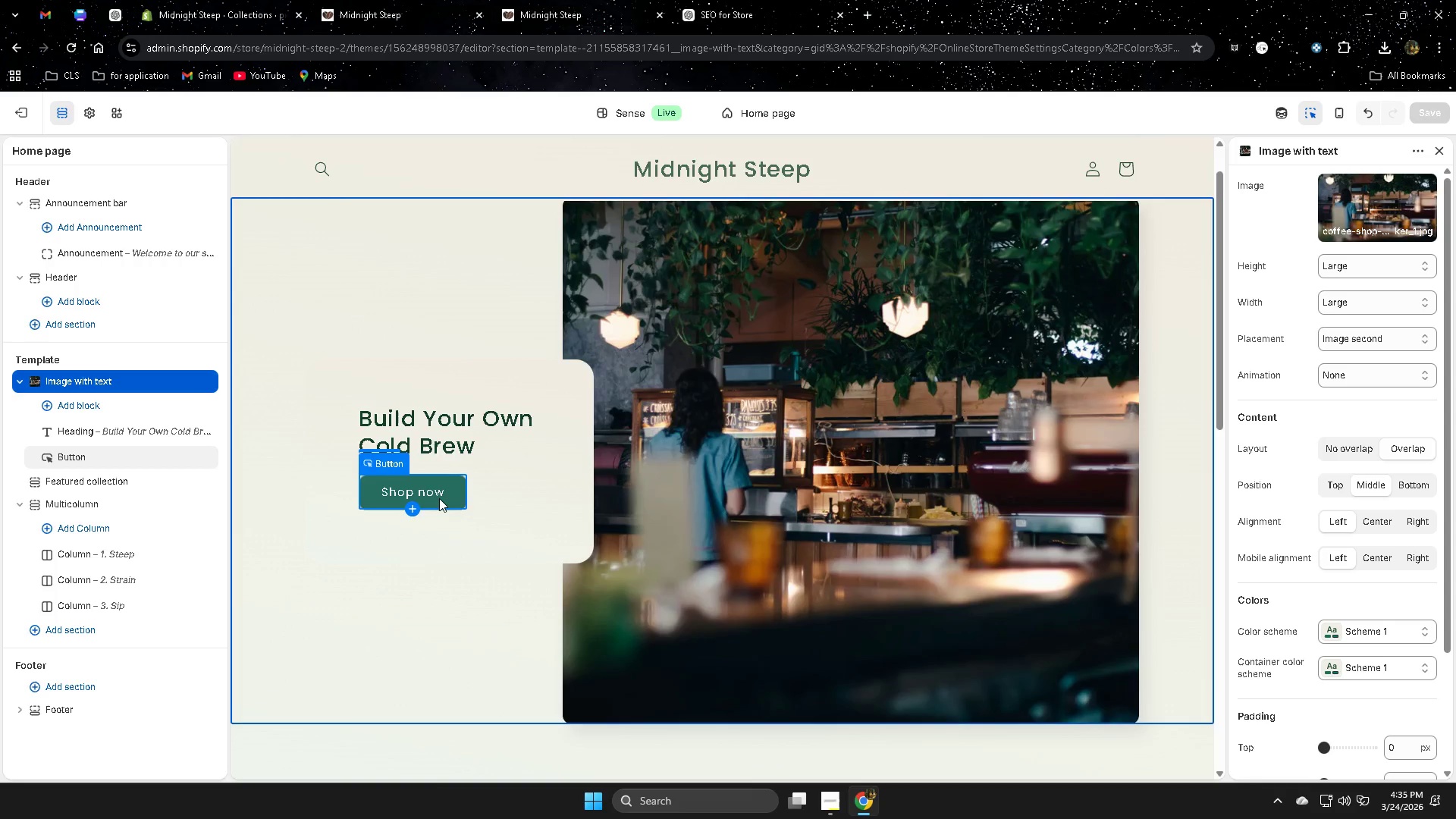 
left_click([439, 498])
 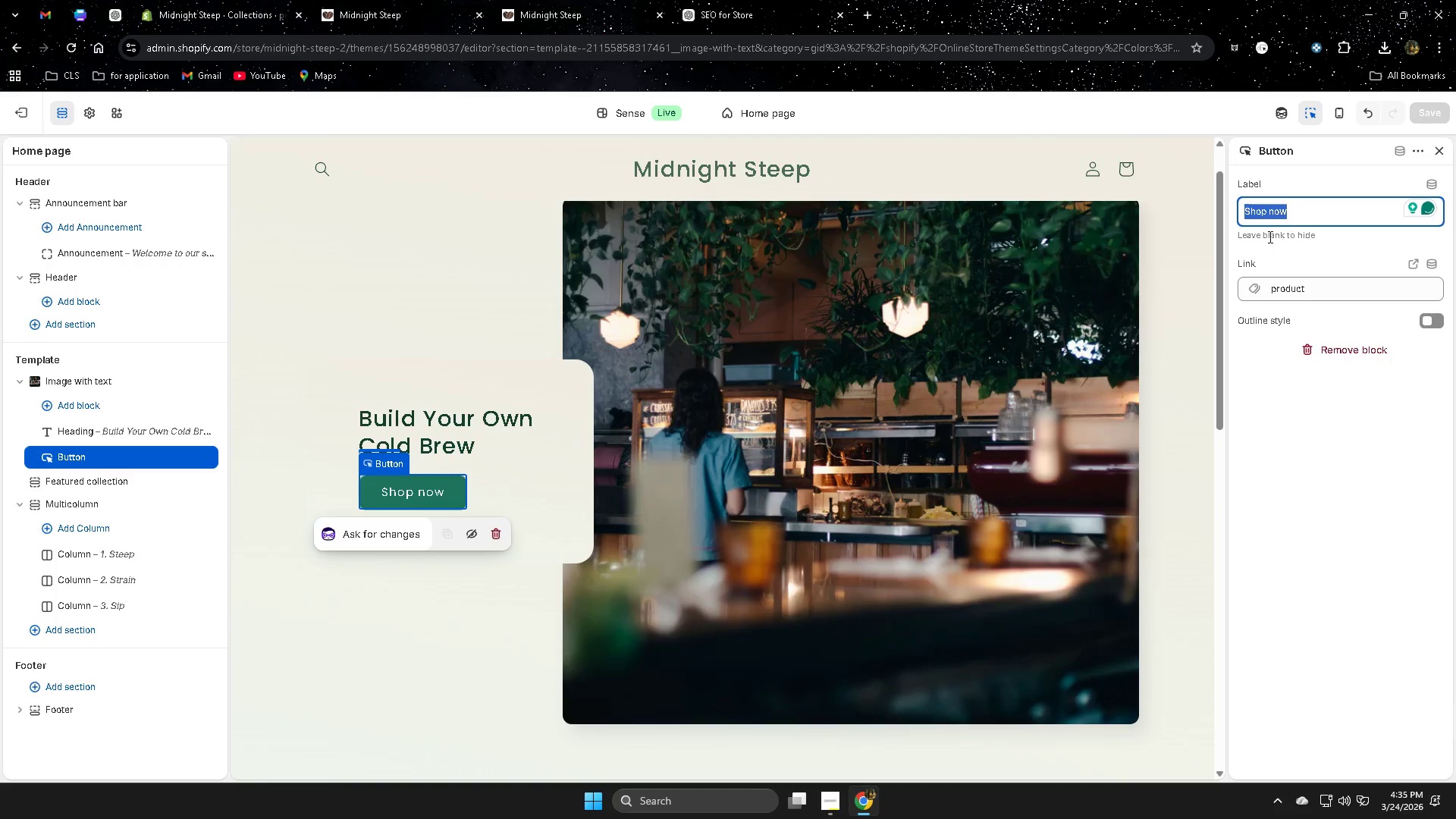 
left_click([1388, 420])
 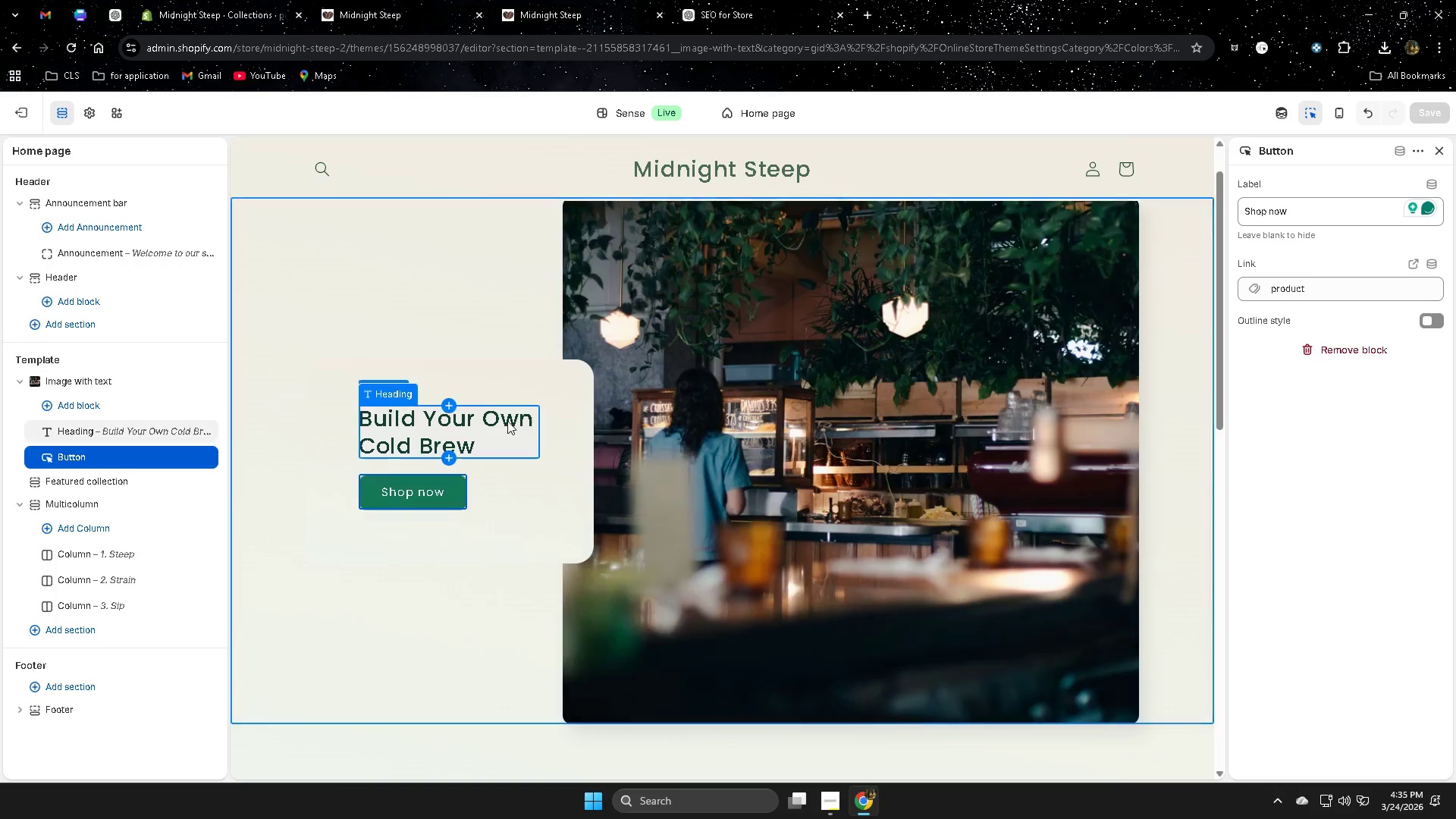 
left_click([532, 384])
 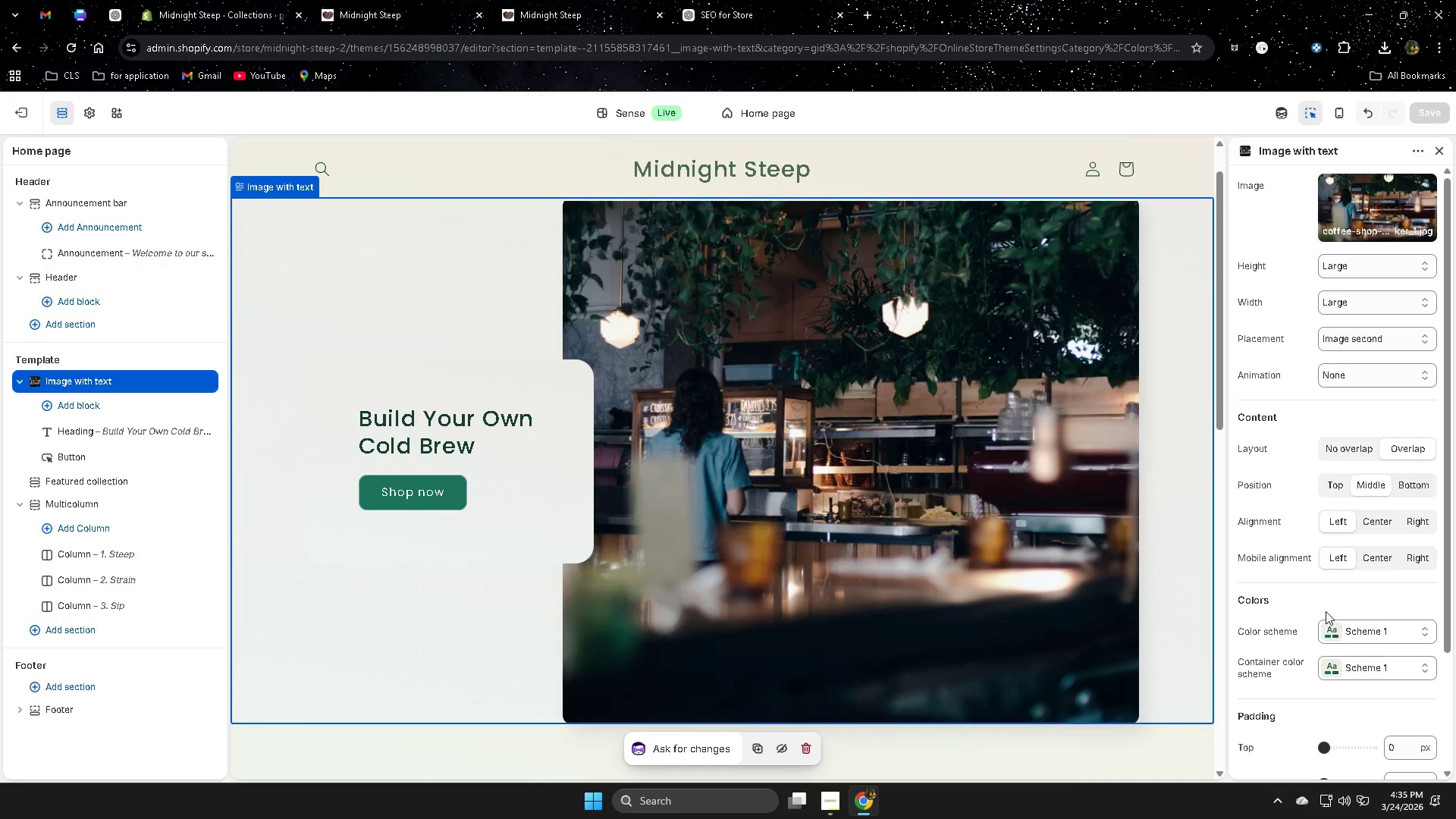 
scroll: coordinate [1375, 412], scroll_direction: up, amount: 5.0
 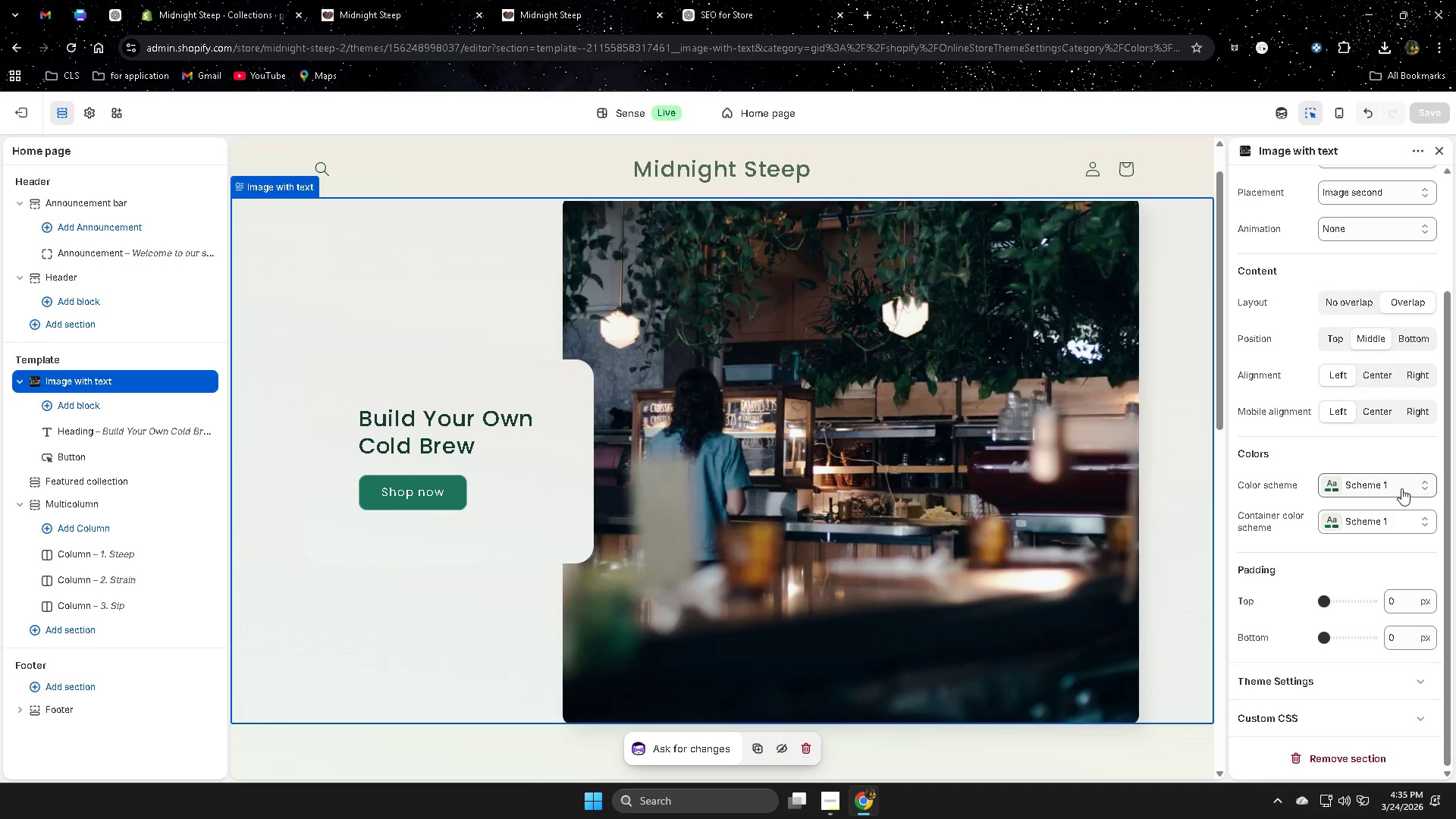 
left_click([1385, 488])
 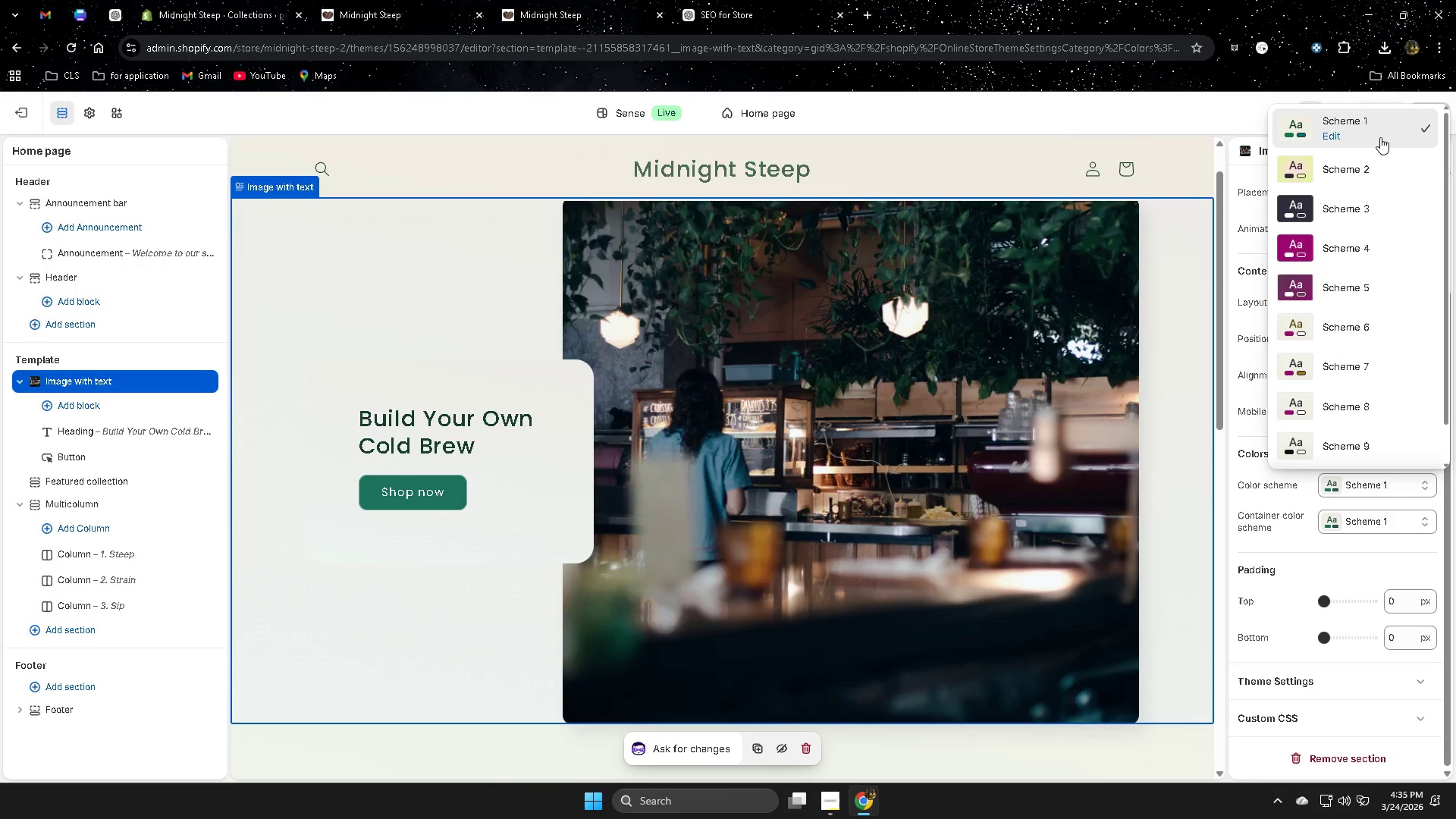 
left_click([1380, 136])
 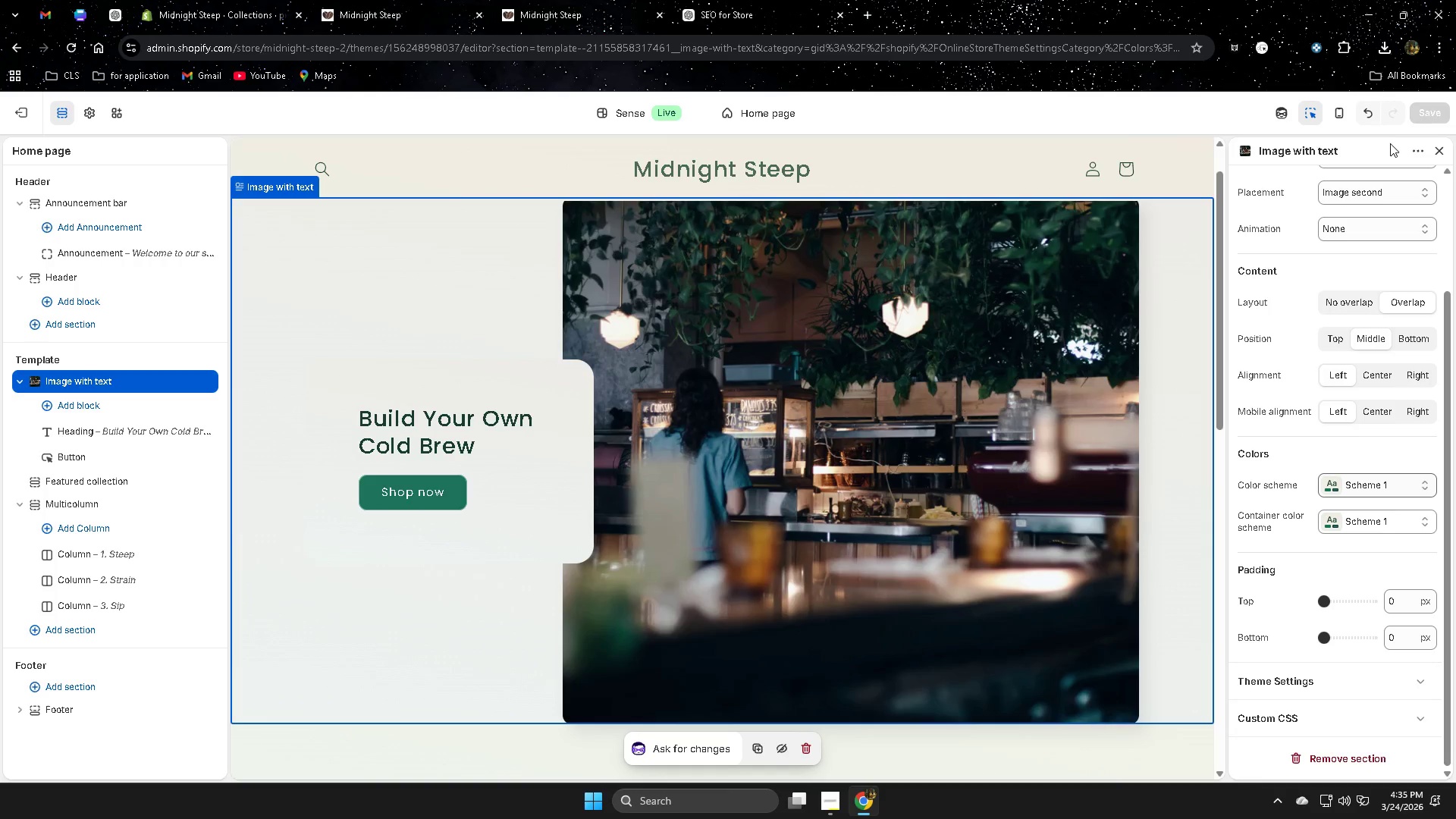 
scroll: coordinate [996, 610], scroll_direction: down, amount: 4.0
 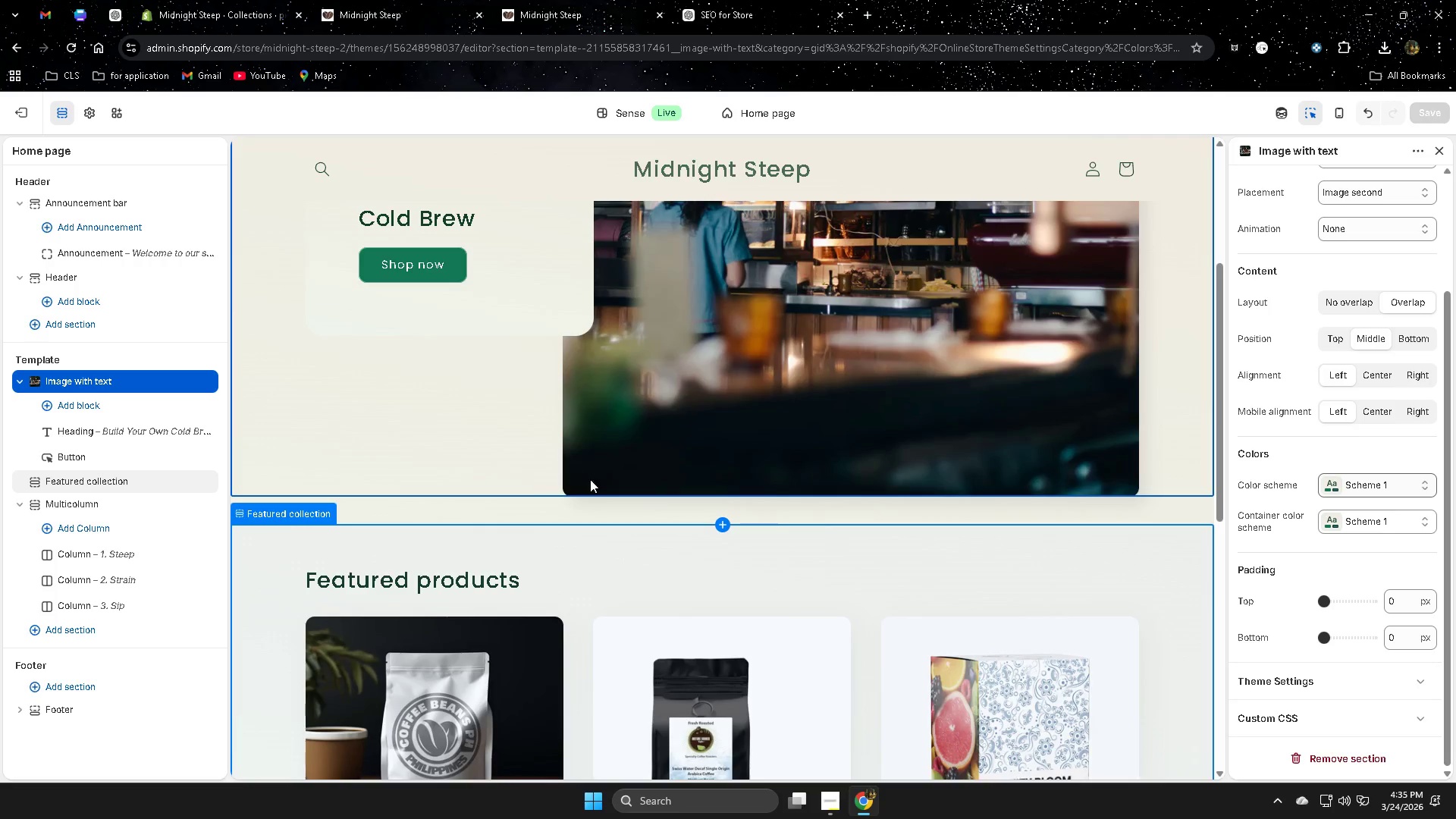 
scroll: coordinate [1404, 543], scroll_direction: up, amount: 6.0
 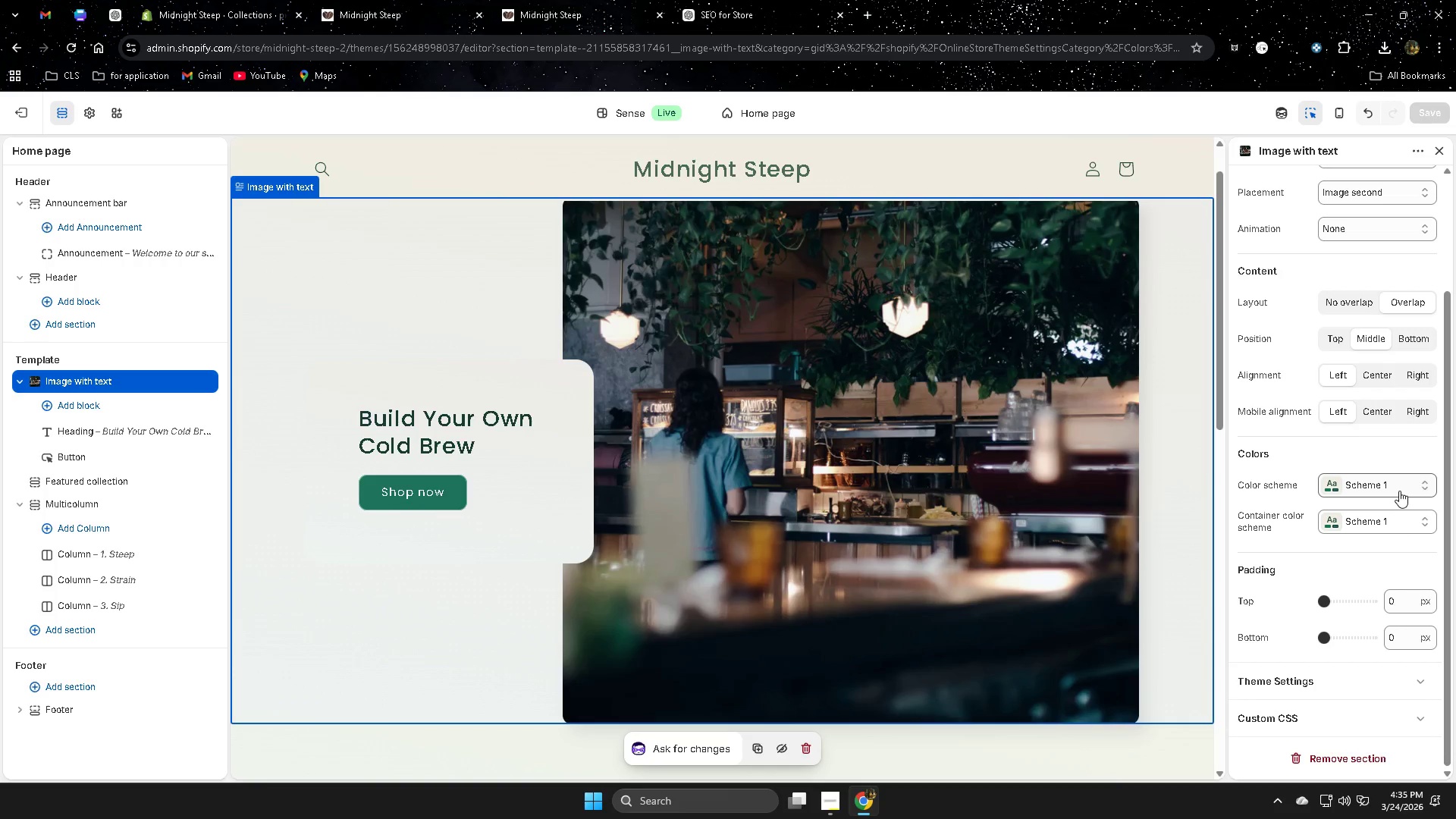 
left_click([1407, 486])
 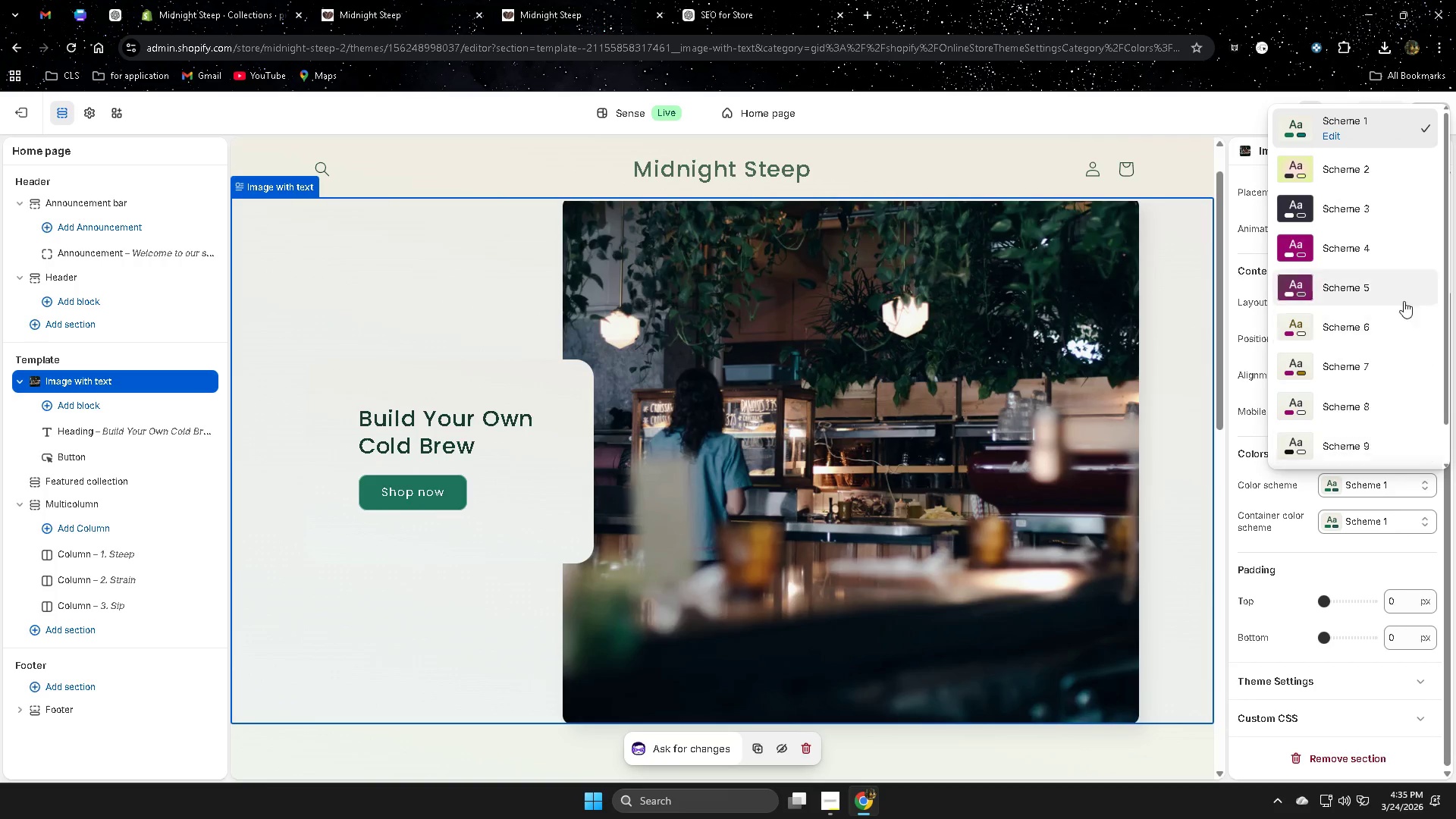 
scroll: coordinate [1382, 372], scroll_direction: down, amount: 2.0
 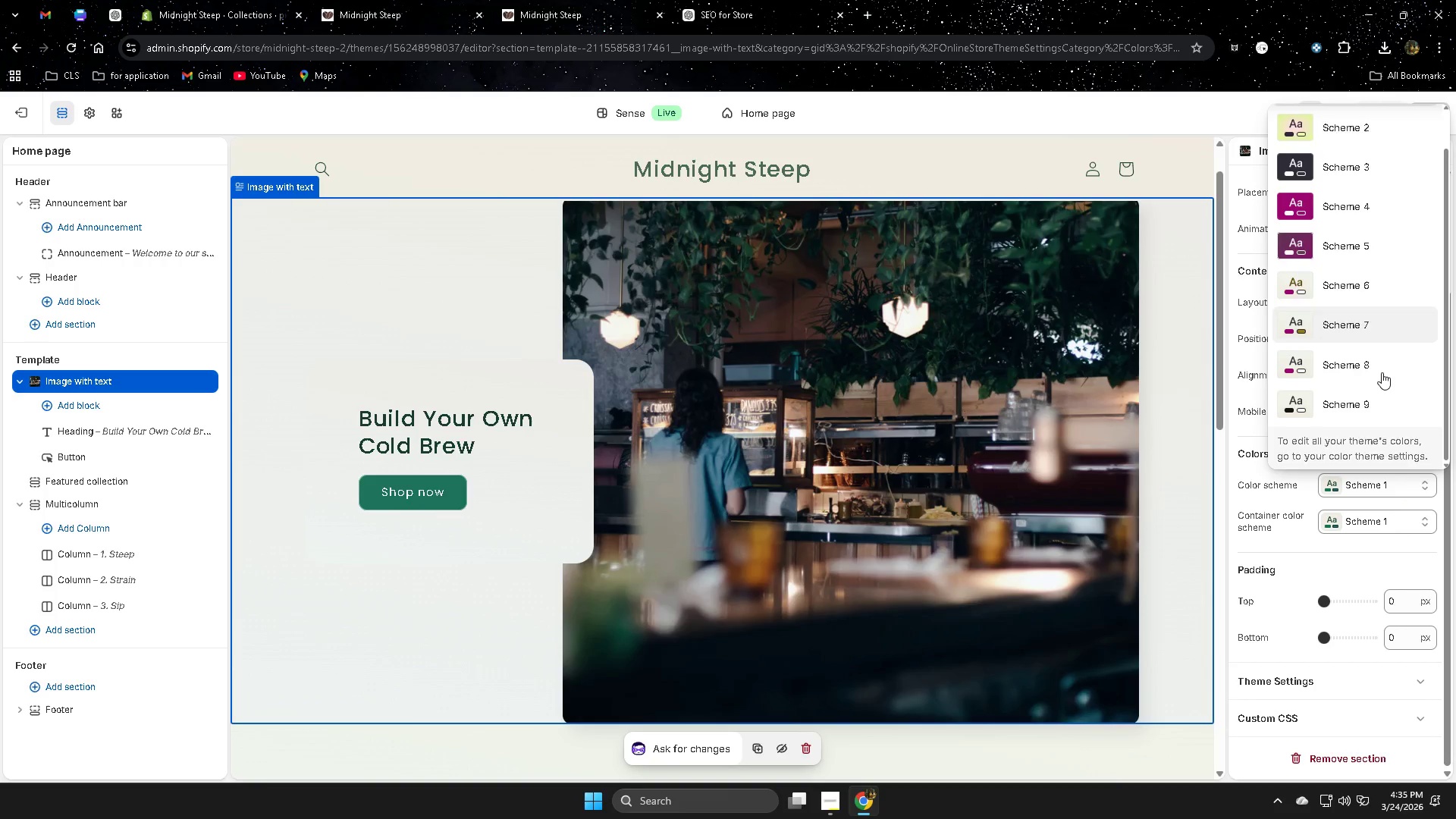 
scroll: coordinate [1382, 372], scroll_direction: up, amount: 2.0
 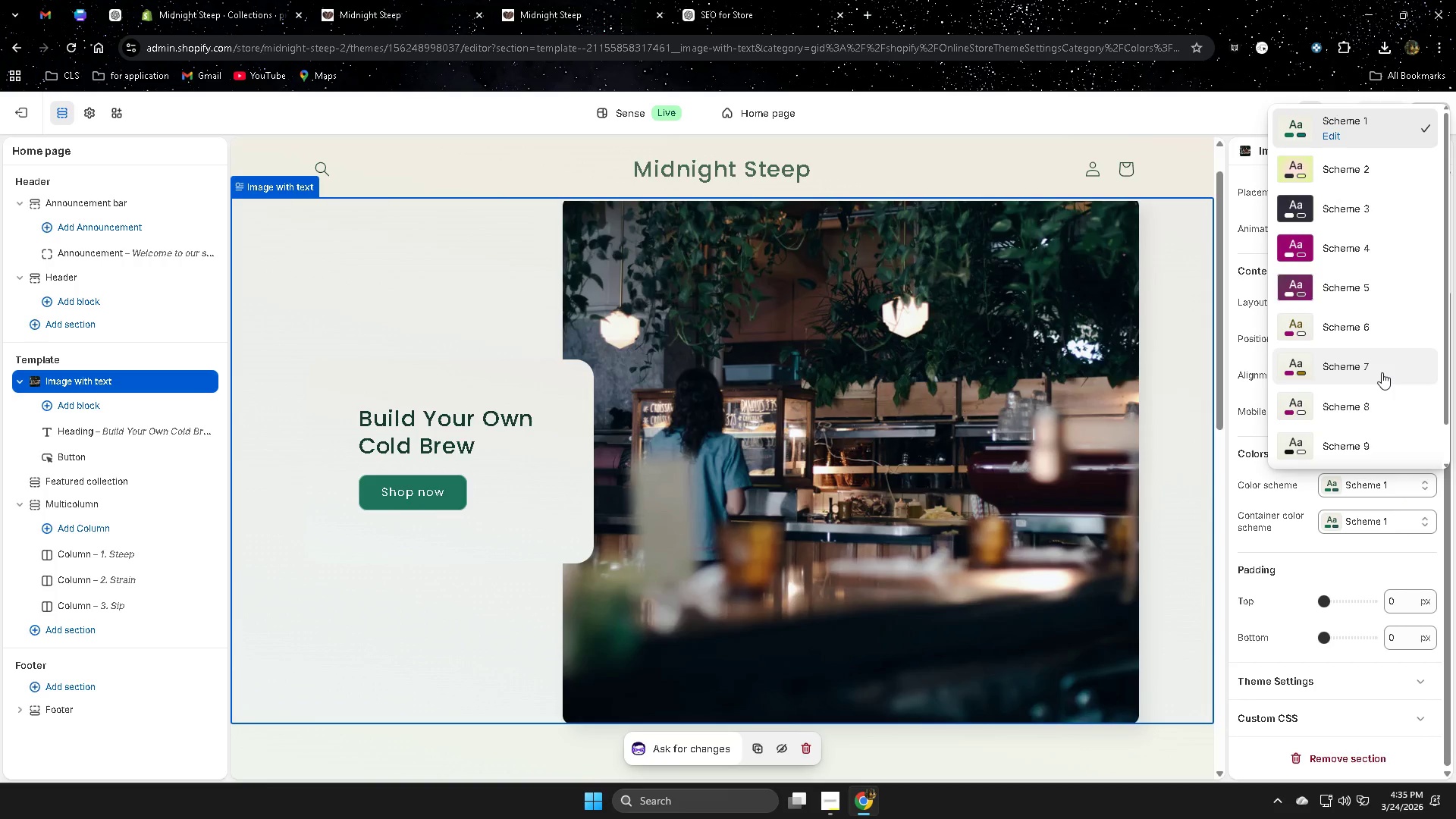 
scroll: coordinate [1008, 699], scroll_direction: down, amount: 12.0
 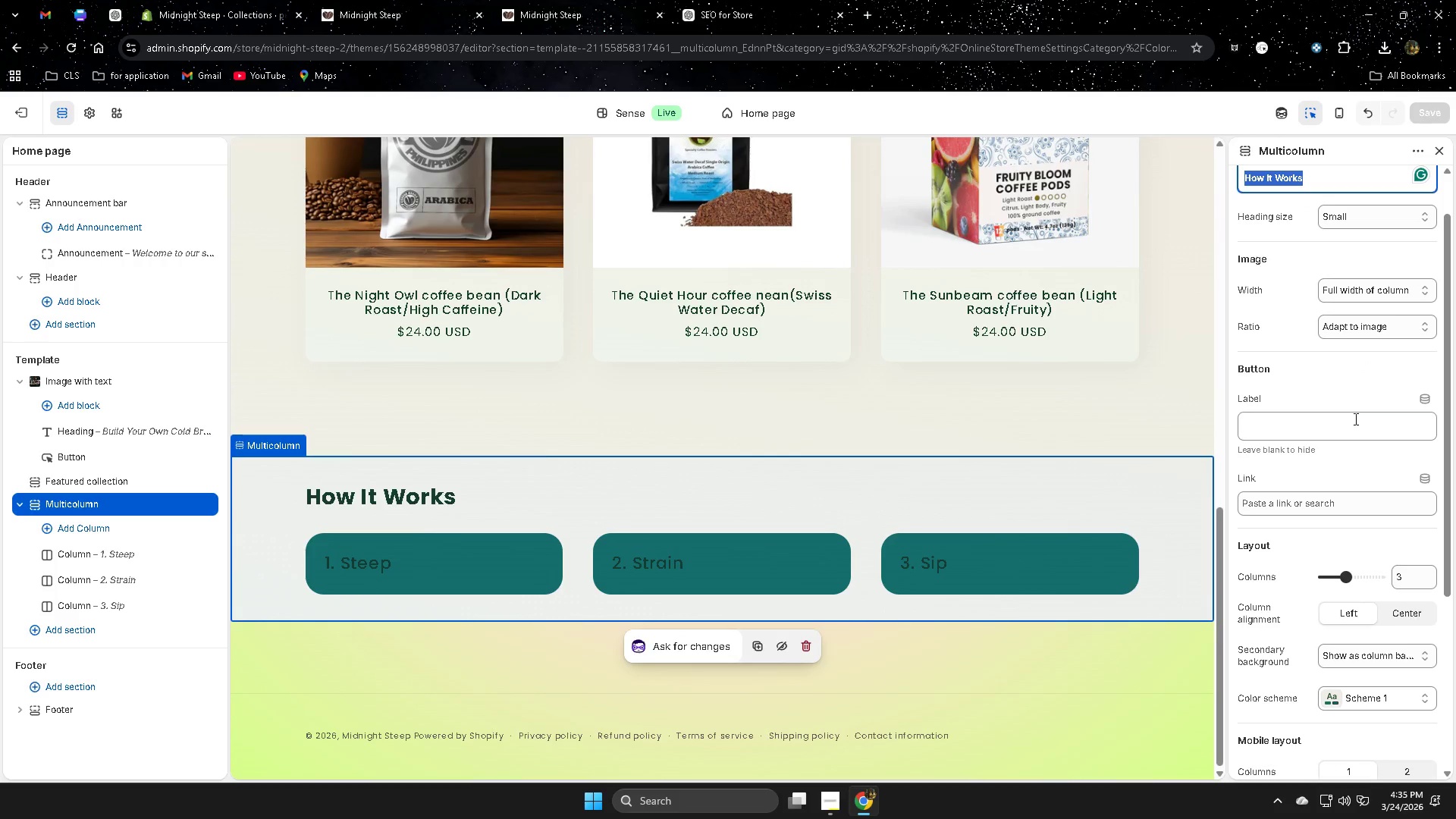 
scroll: coordinate [1402, 441], scroll_direction: up, amount: 4.0
 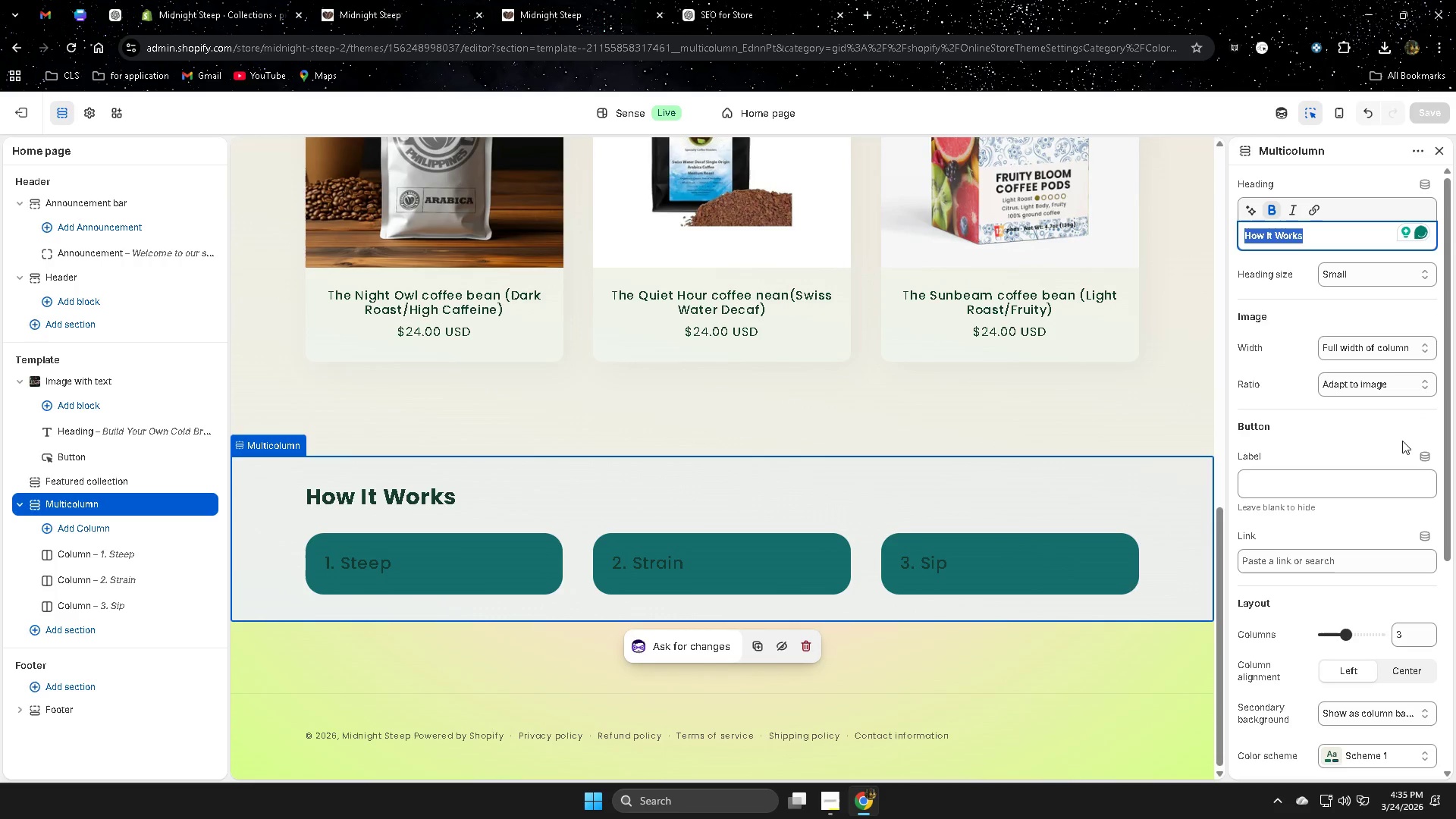 
scroll: coordinate [1381, 438], scroll_direction: down, amount: 3.0
 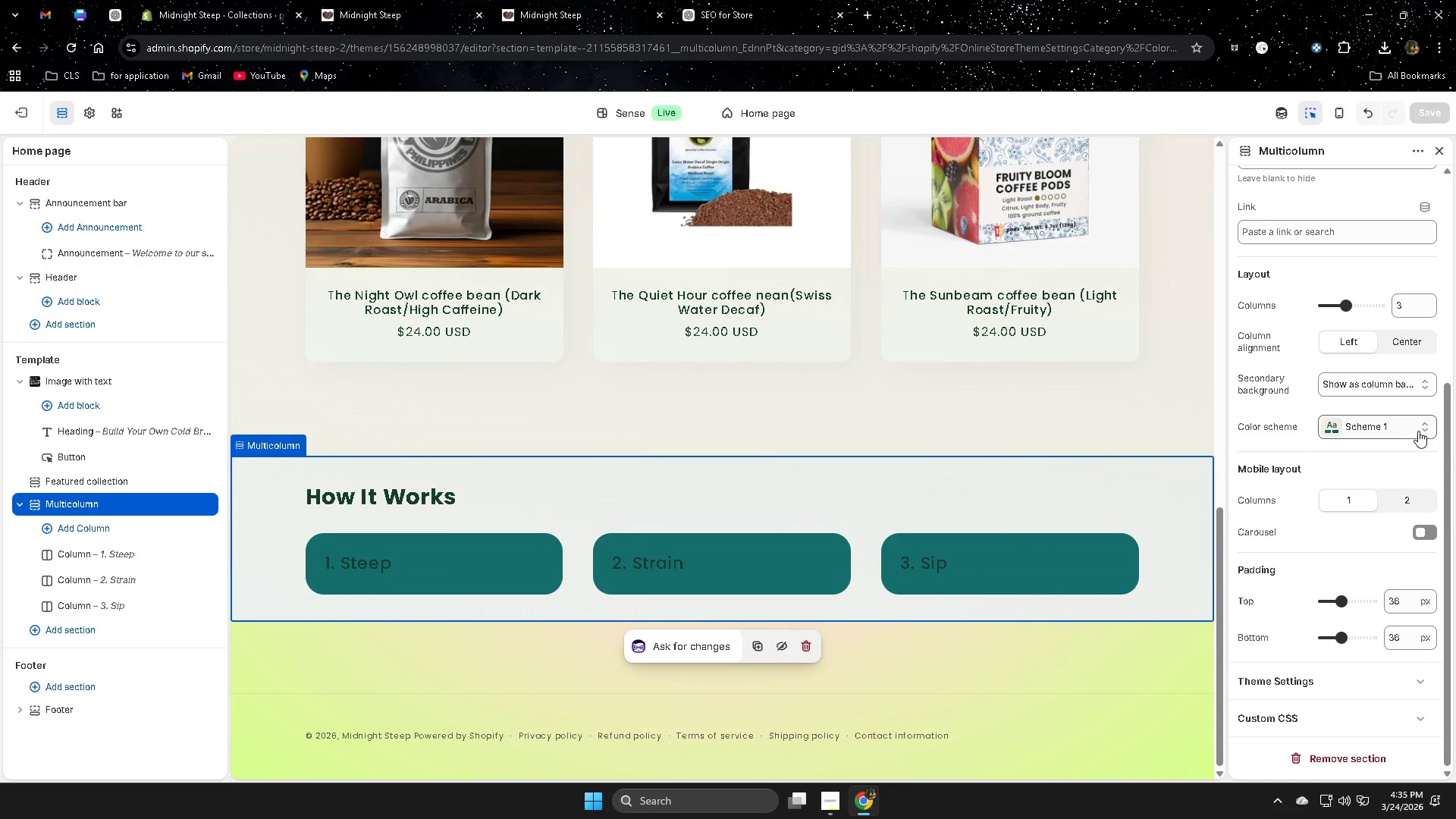 
left_click([1398, 432])
 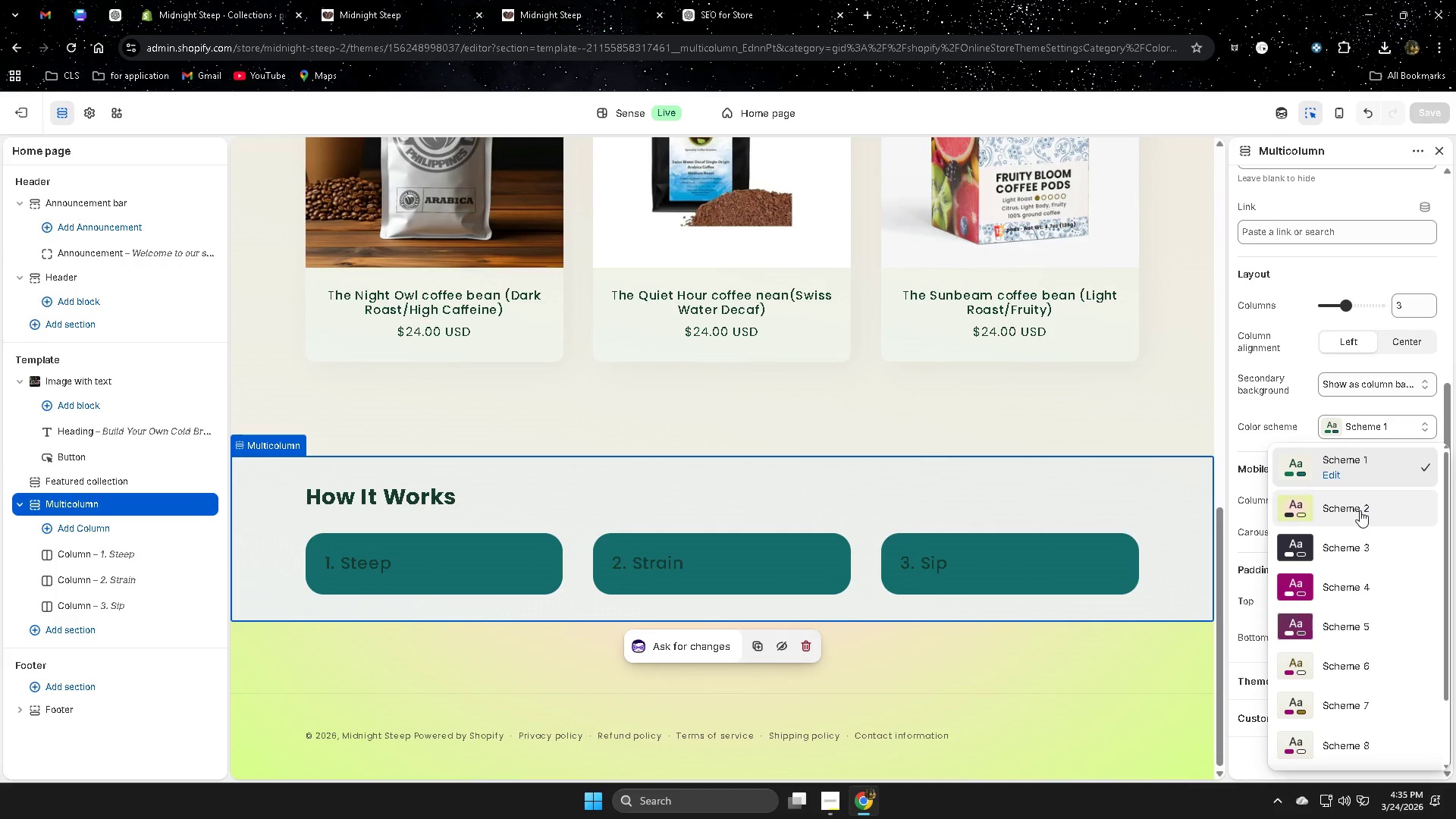 
left_click([1360, 510])
 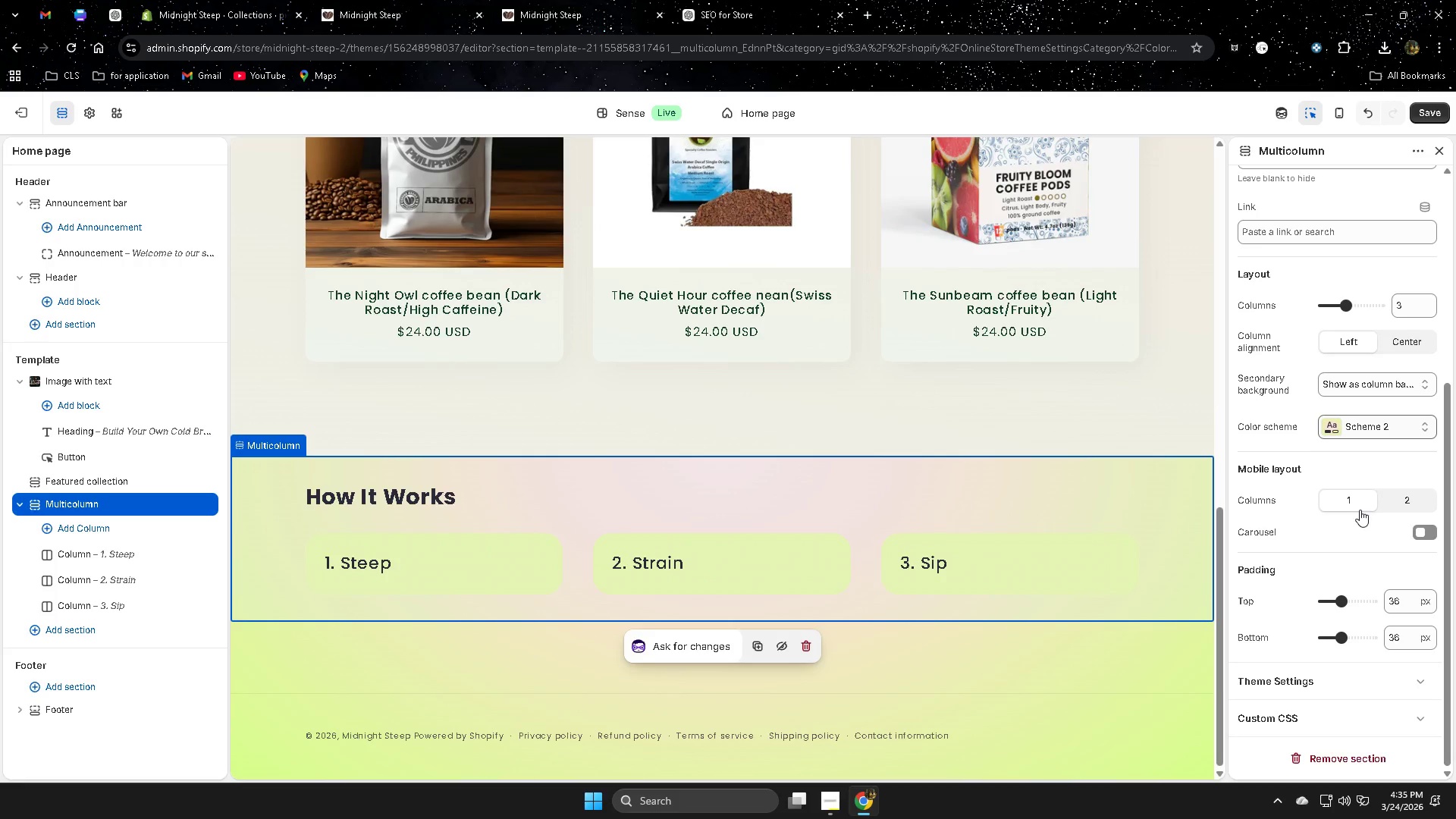 
left_click([1389, 421])
 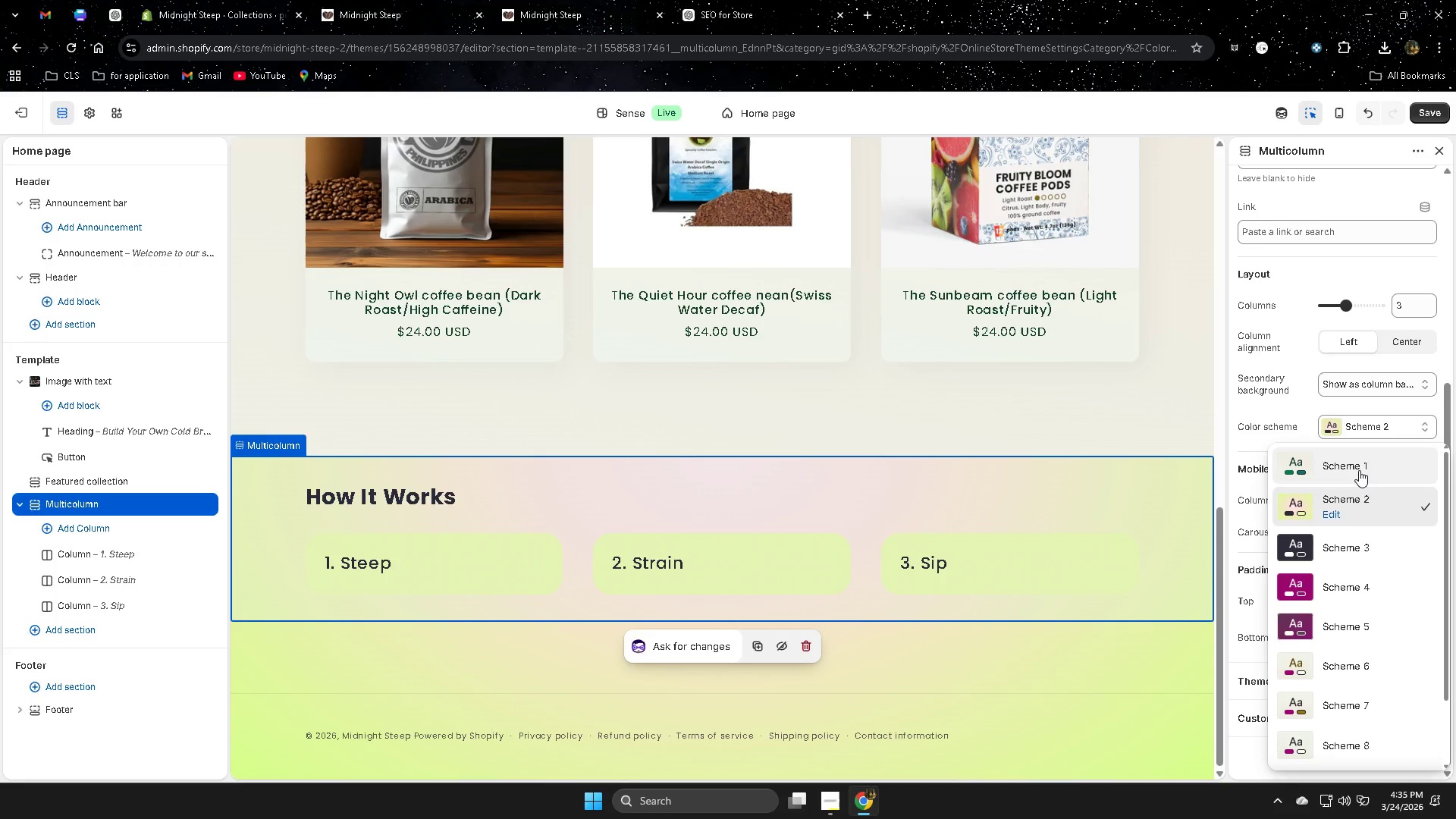 
left_click([1359, 470])
 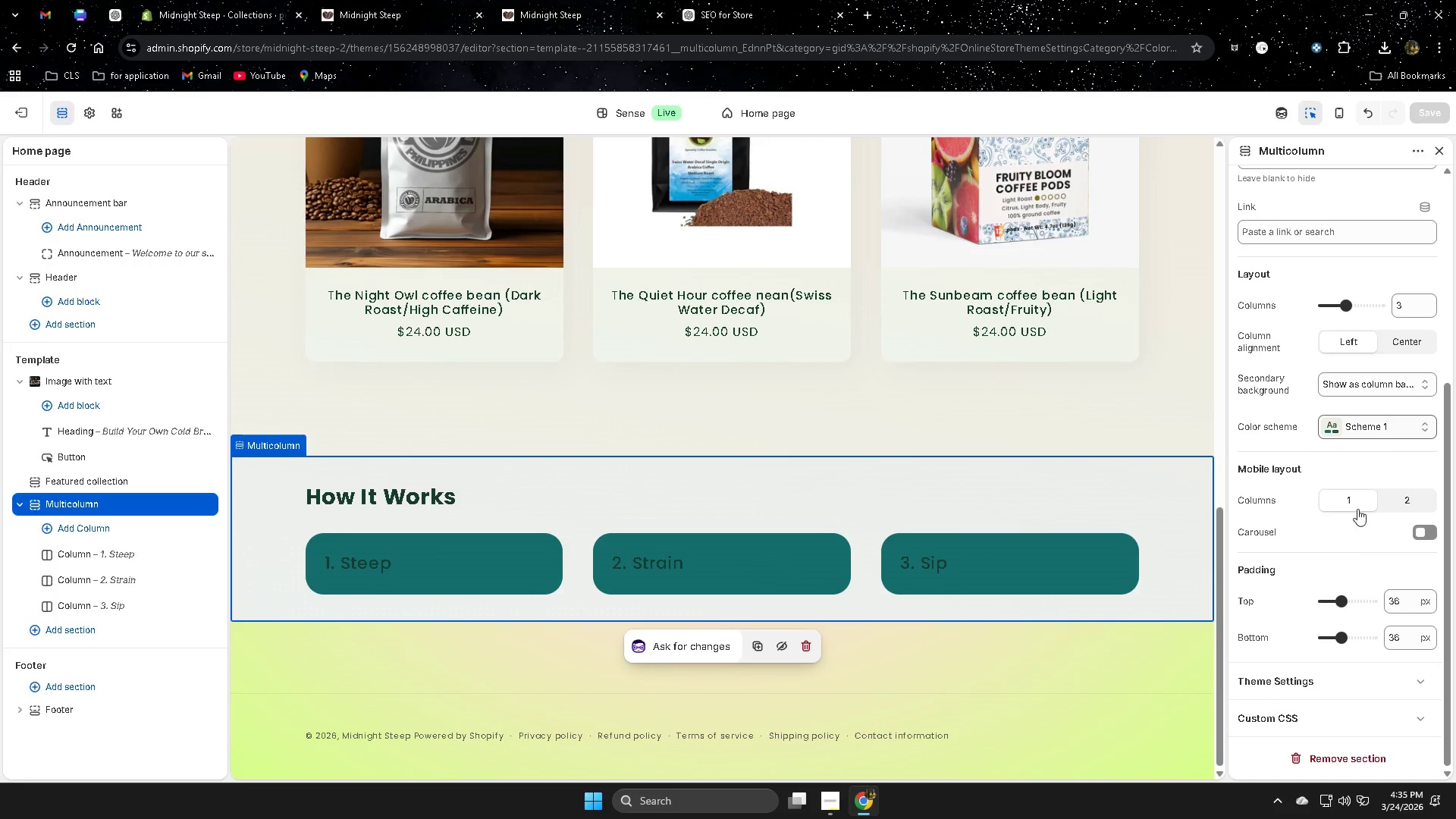 
left_click([1376, 425])
 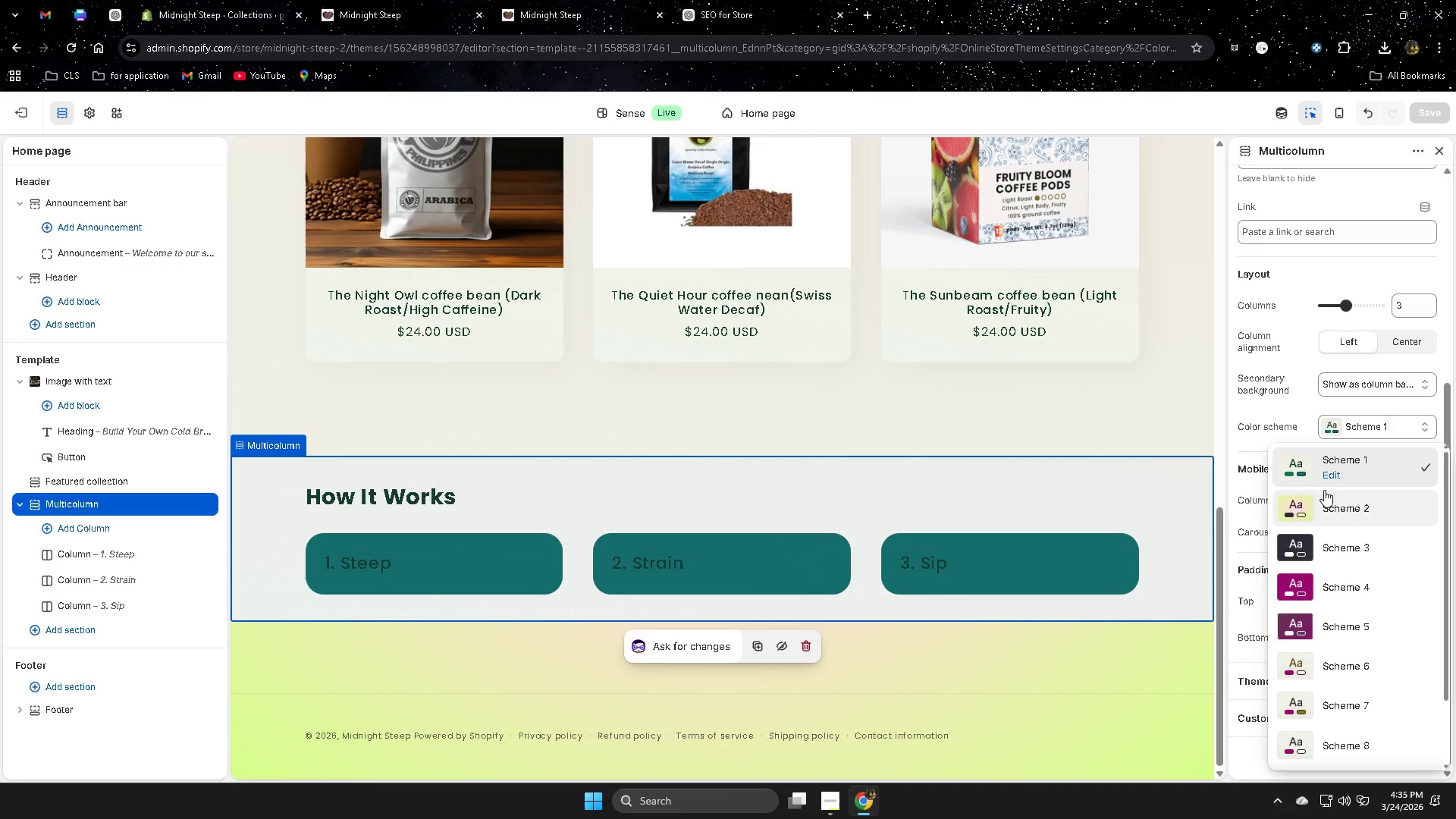 
left_click([1329, 479])
 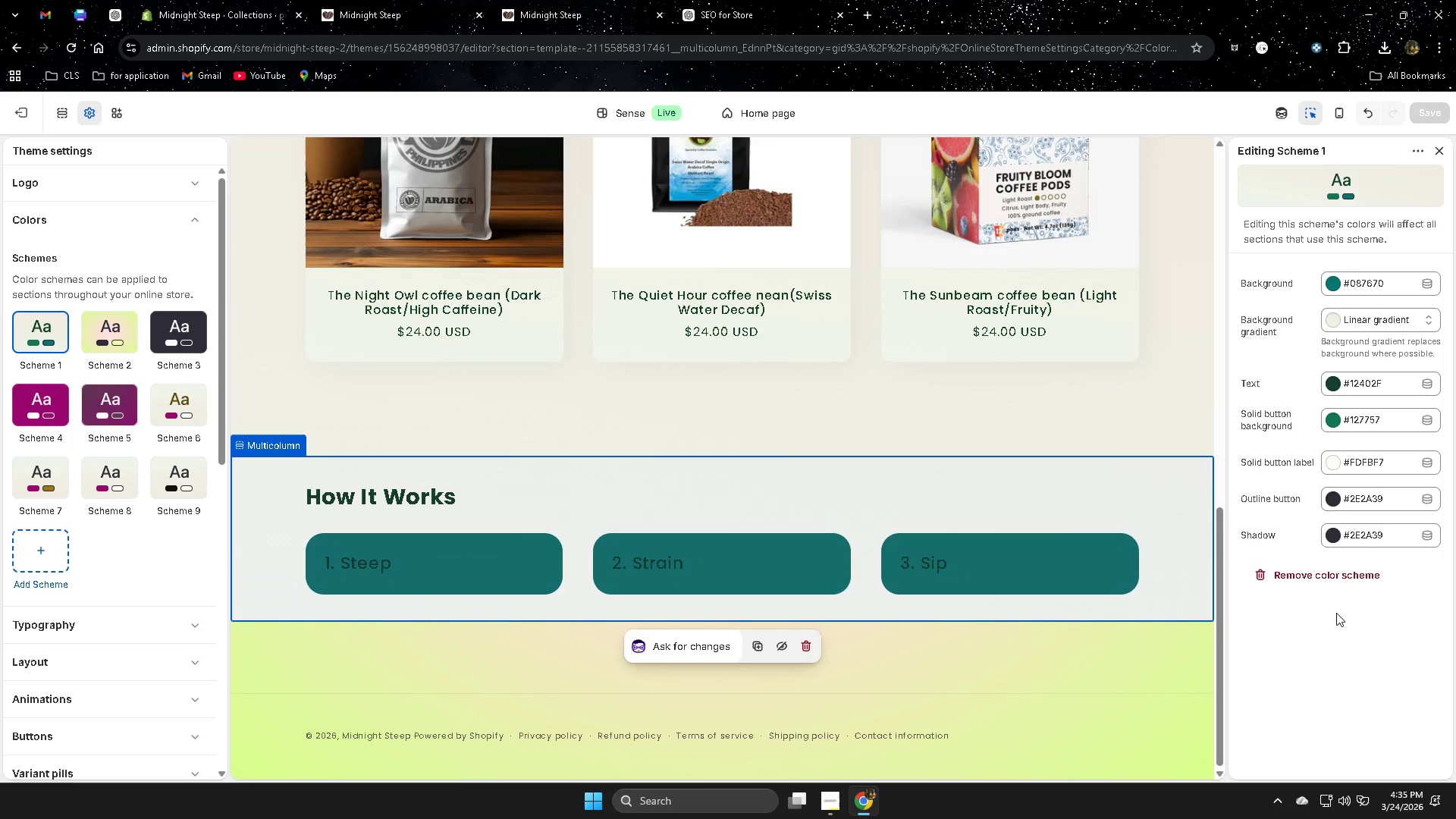 
wait(9.67)
 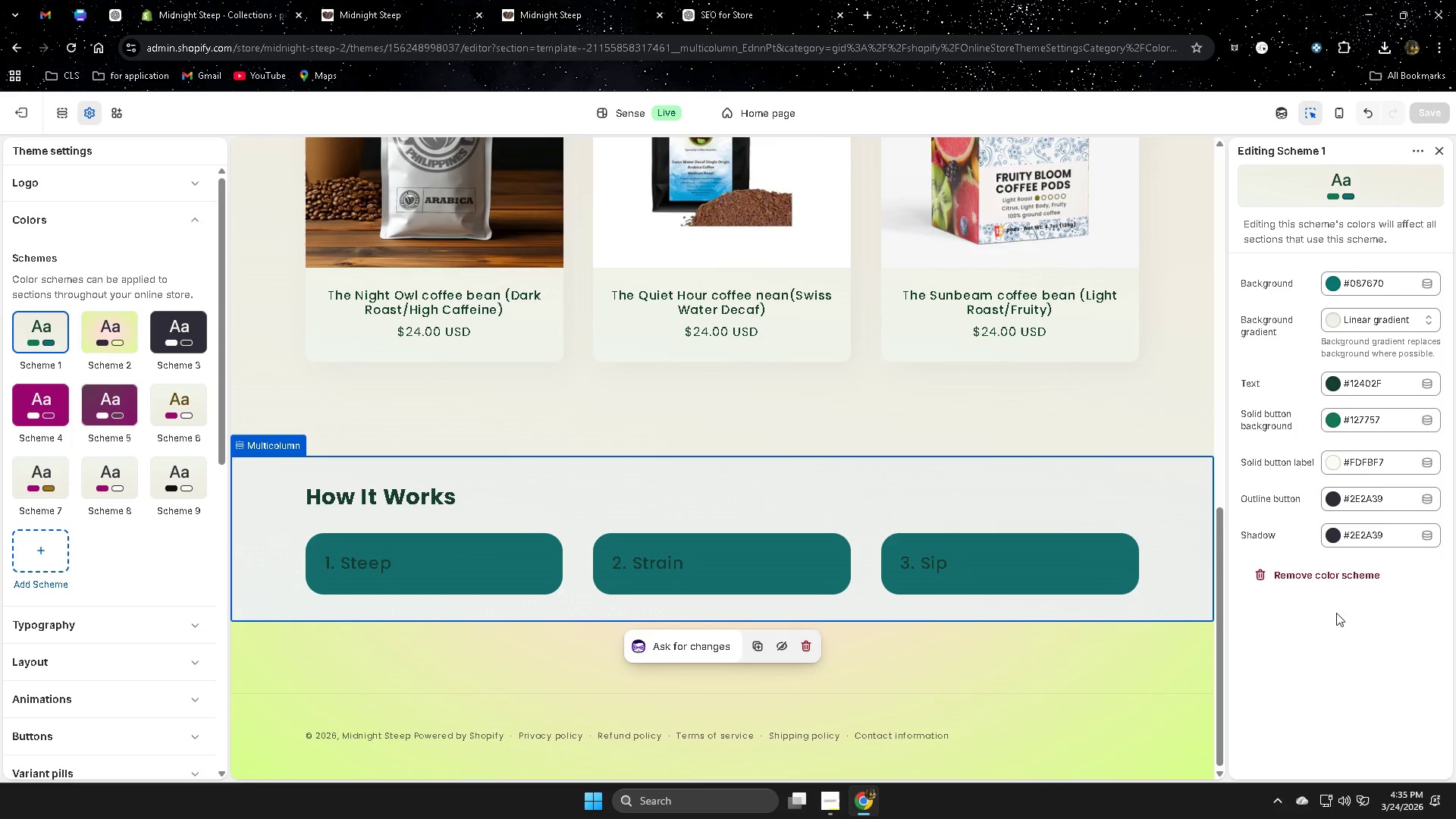 
left_click([1370, 322])
 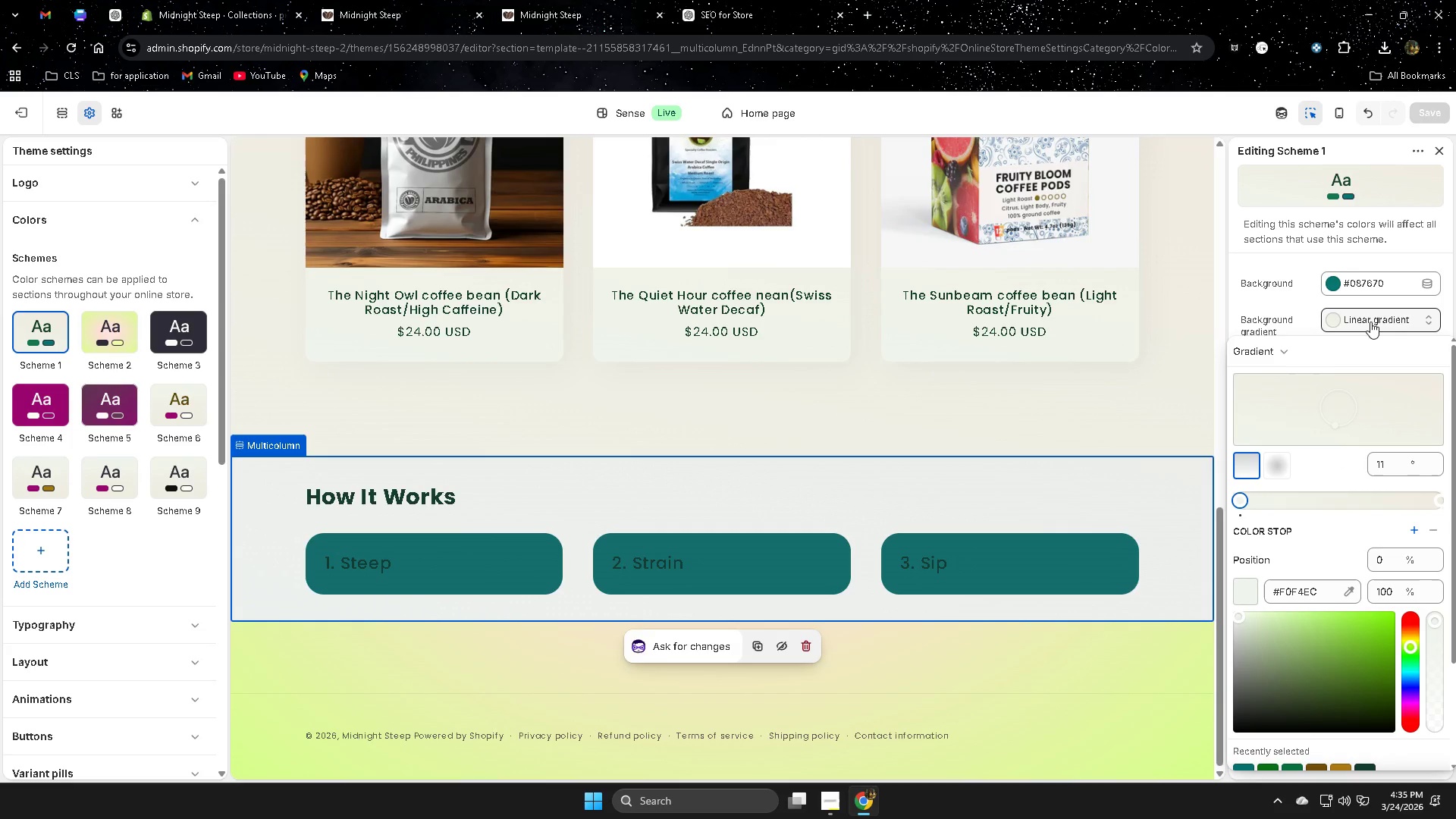 
left_click([1370, 322])
 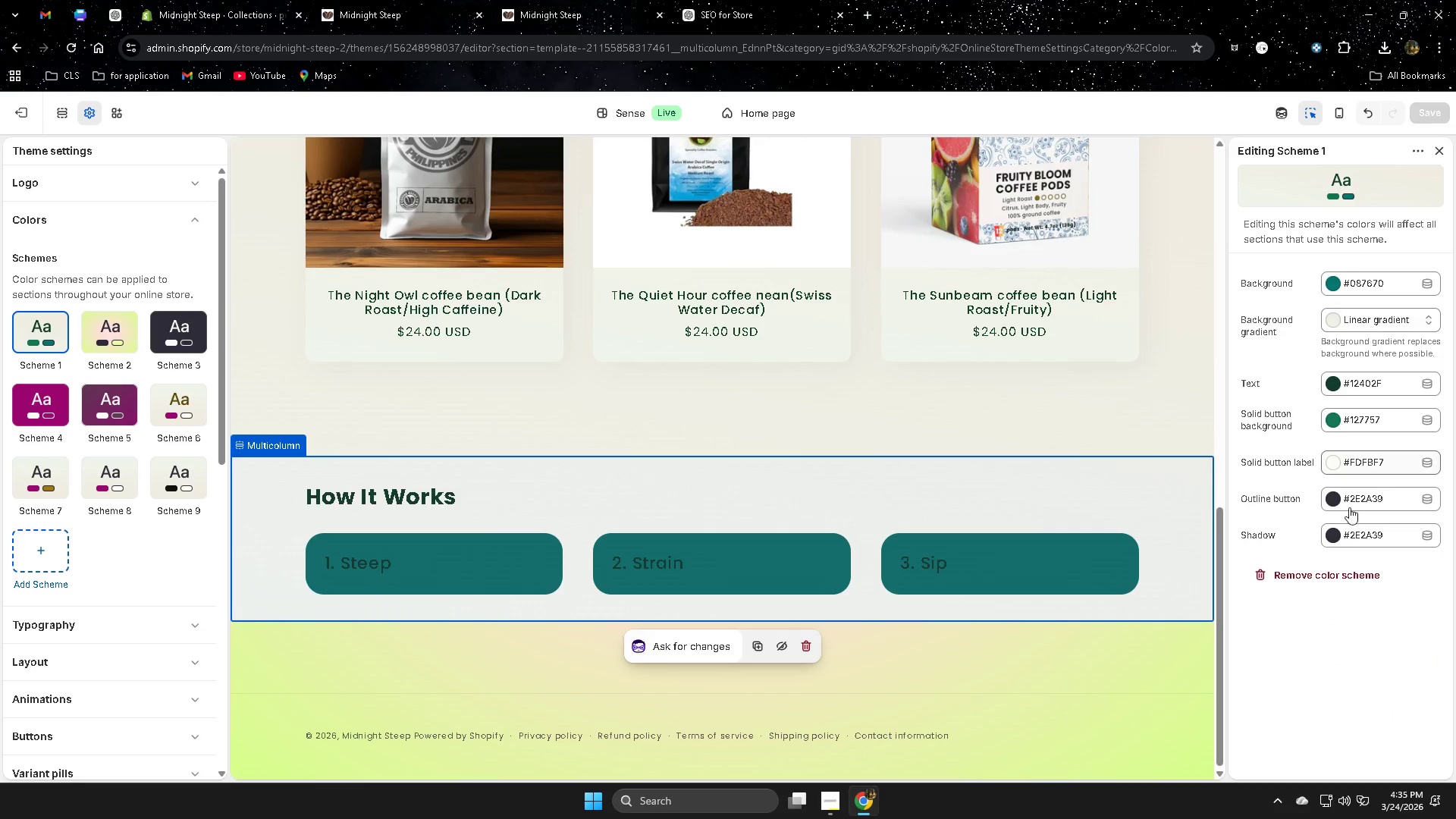 
left_click([1330, 695])
 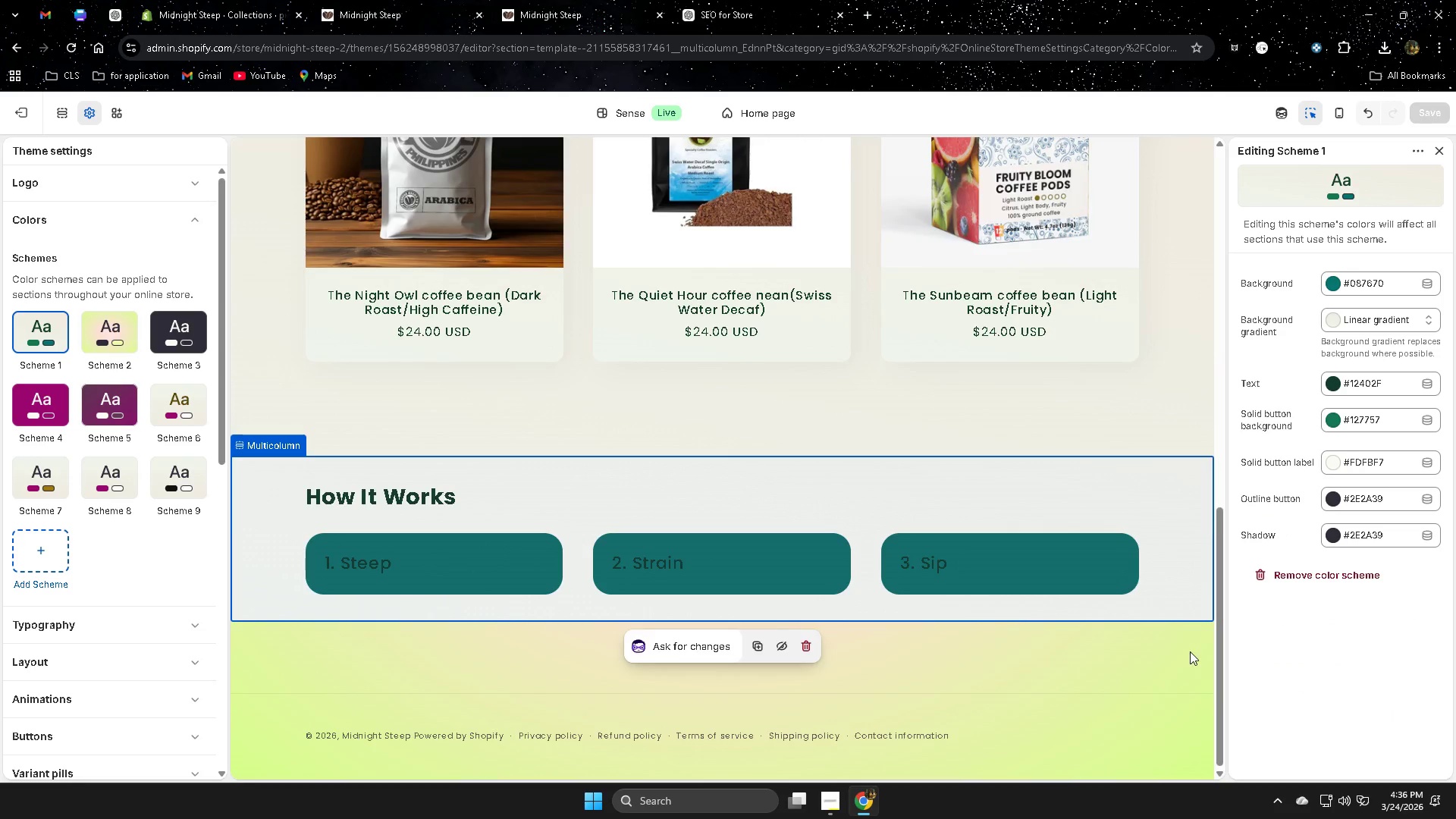 
scroll: coordinate [956, 552], scroll_direction: up, amount: 15.0
 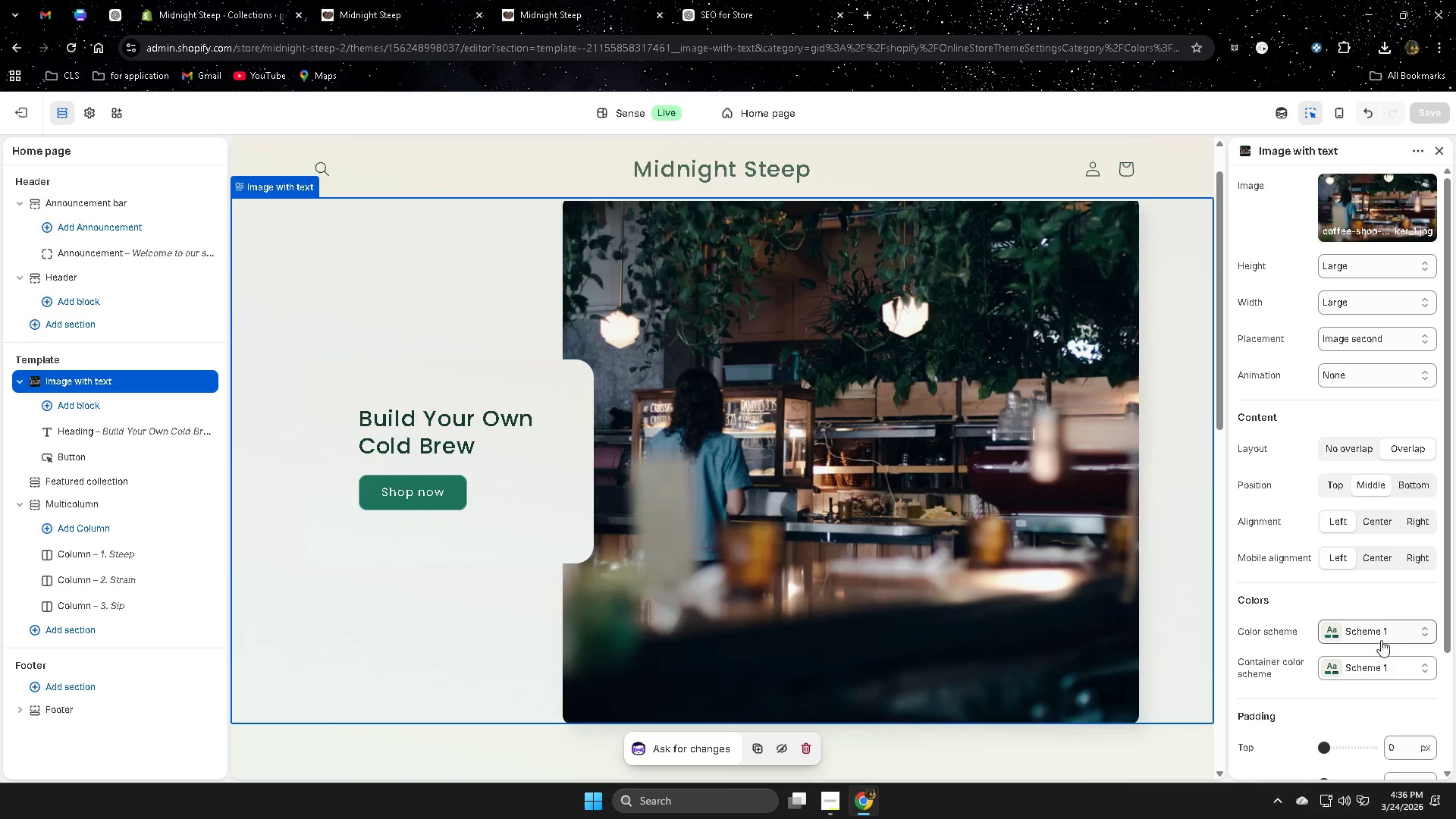 
left_click([1384, 635])
 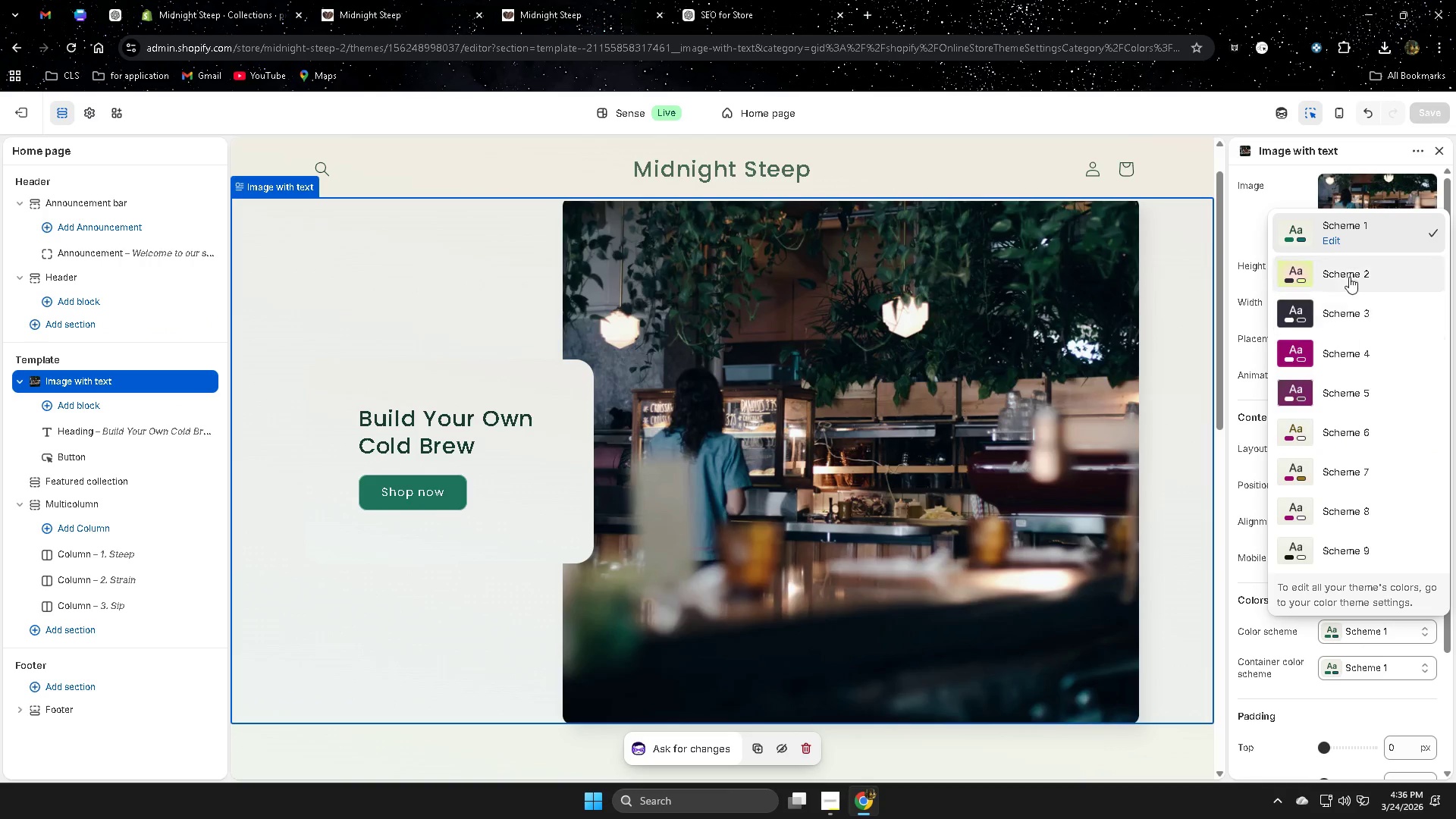 
left_click([1347, 238])
 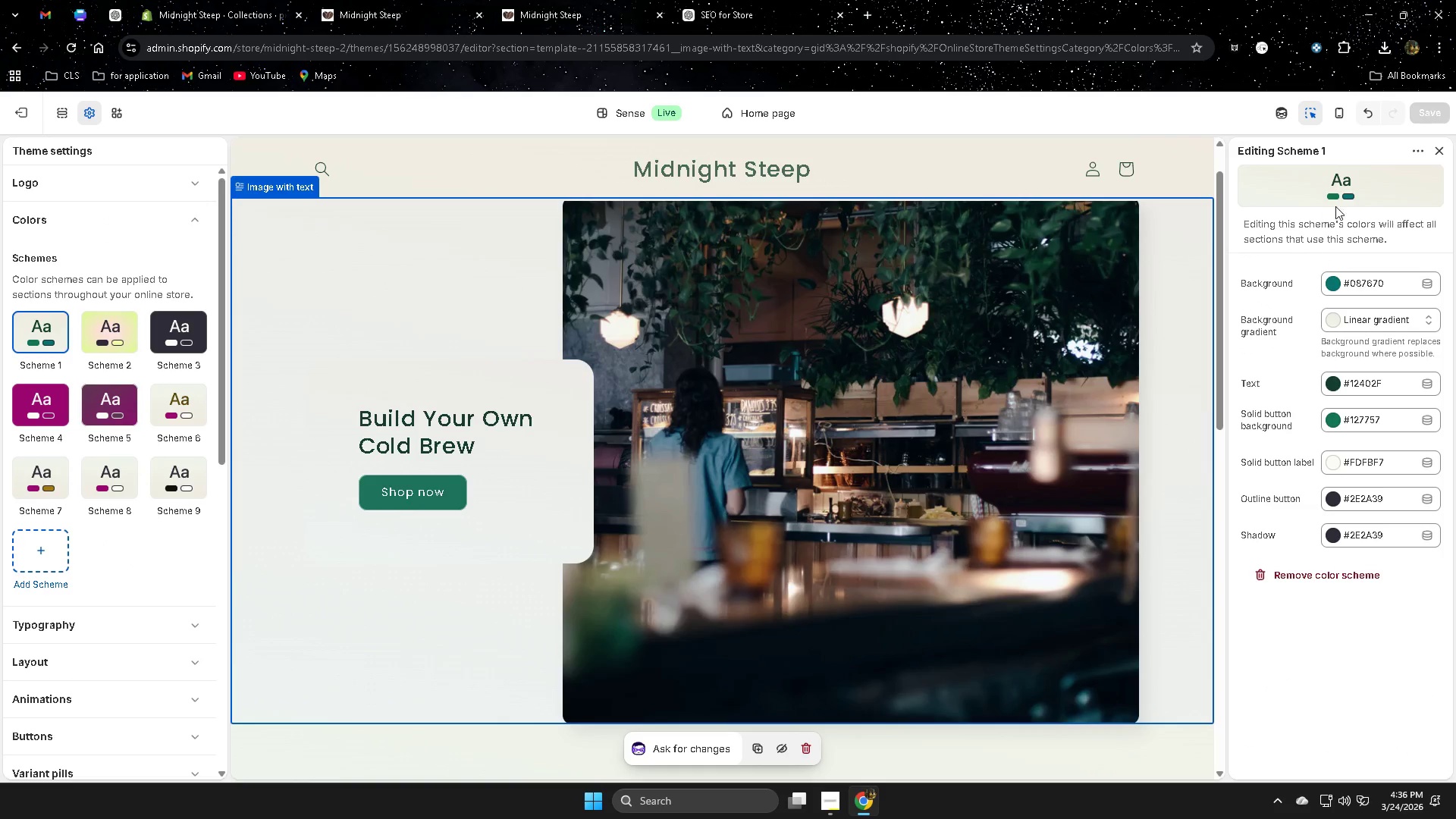 
left_click([1441, 154])
 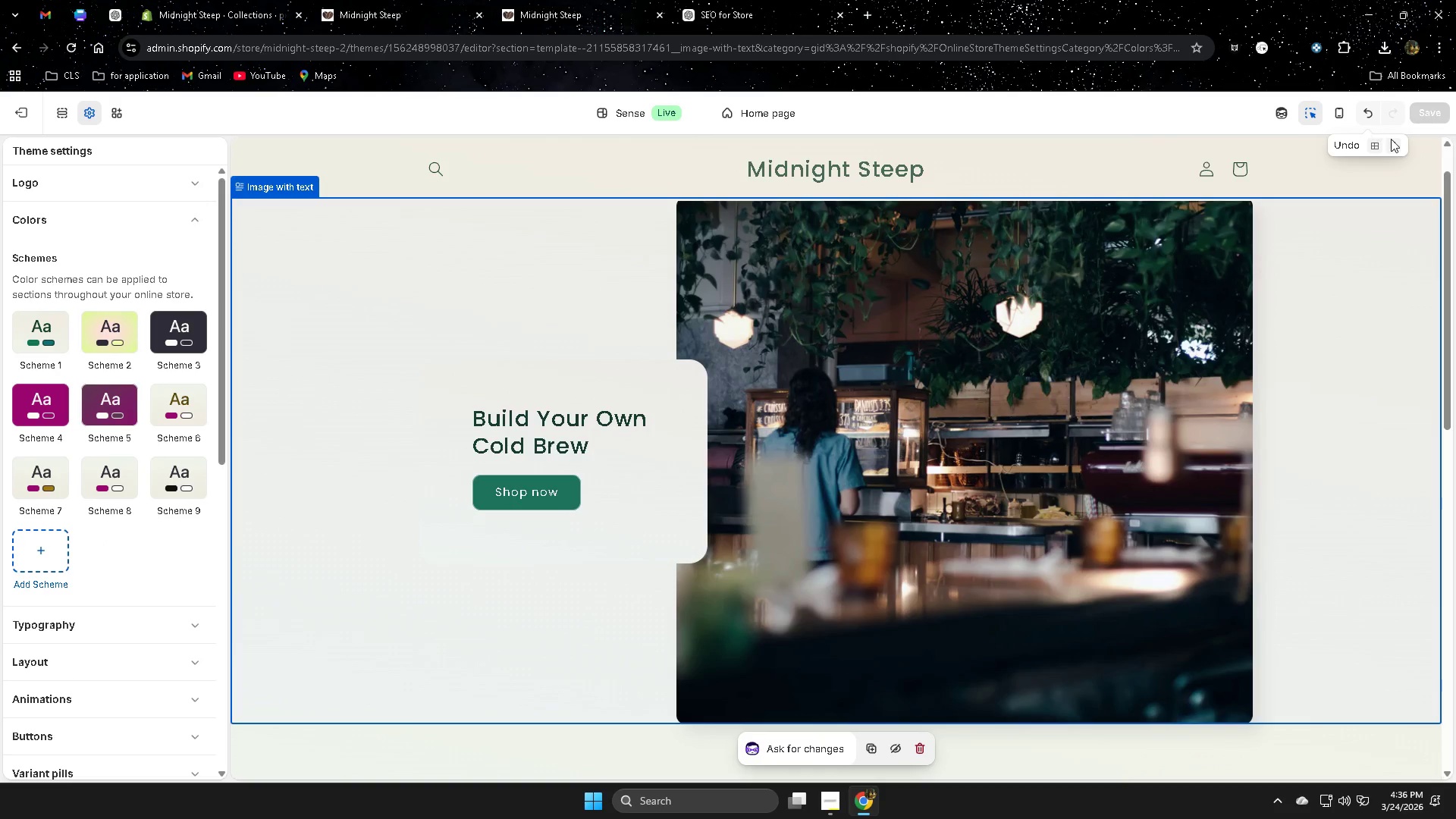 
left_click([541, 419])
 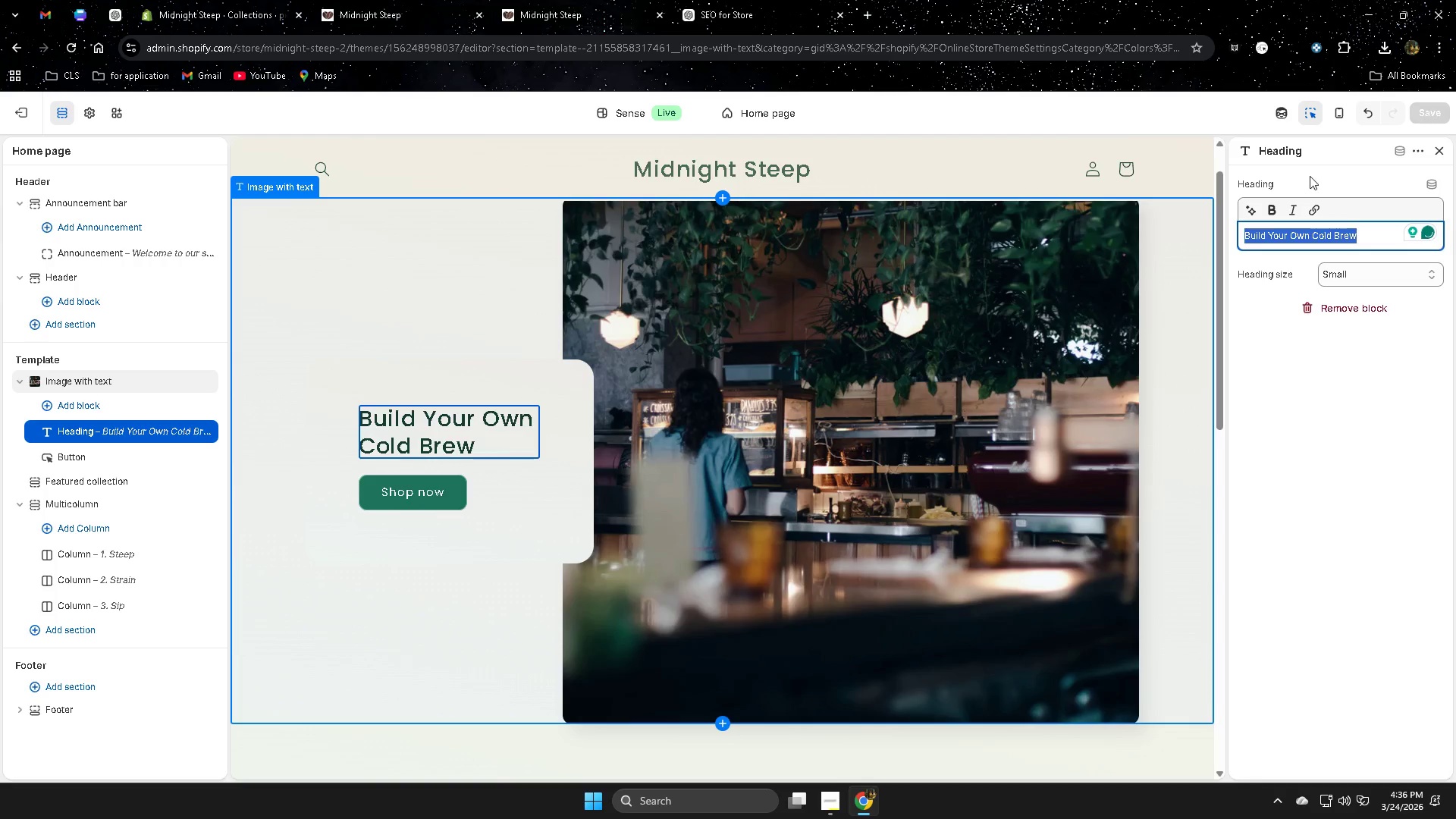 
left_click([762, 454])
 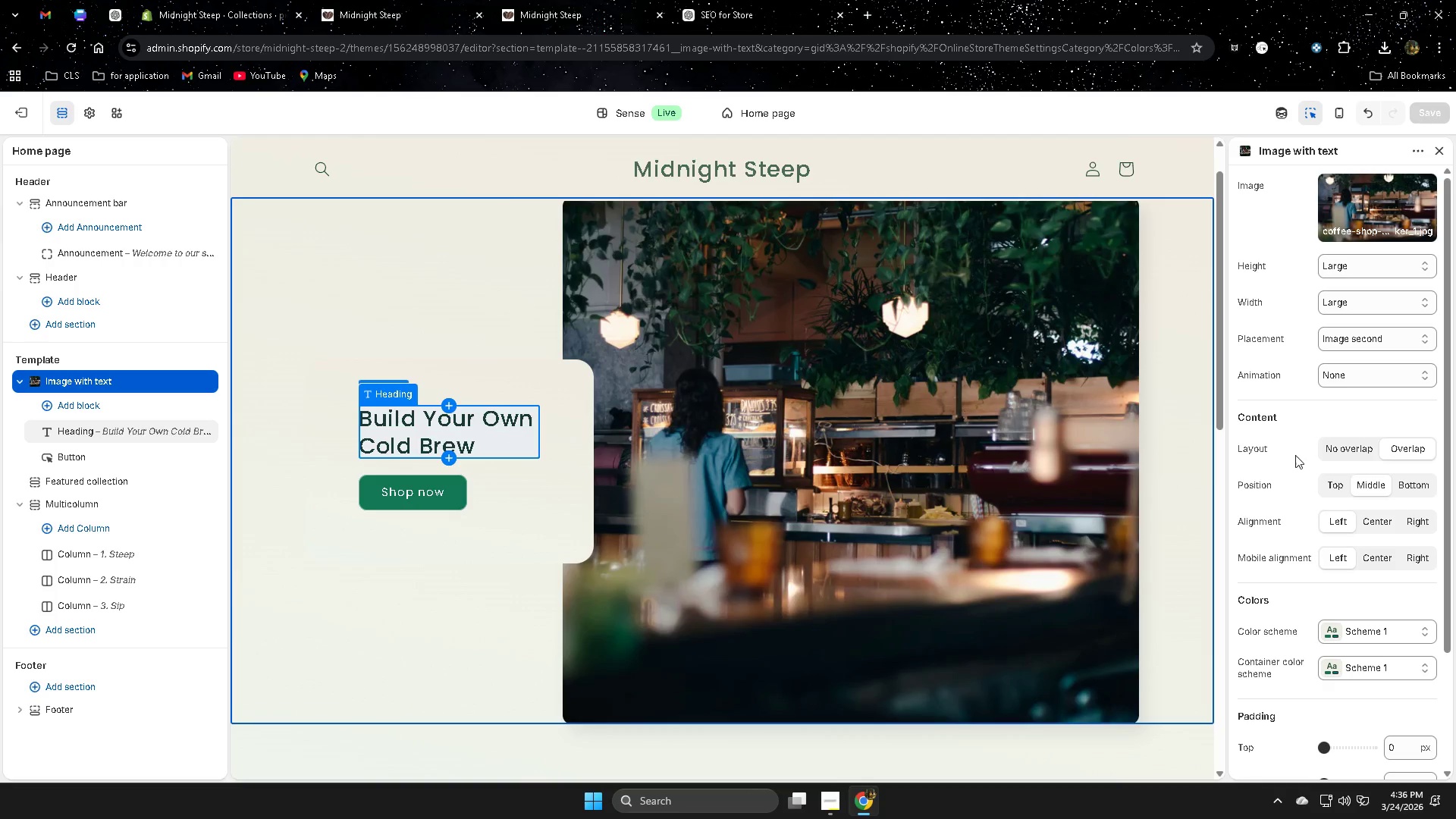 
scroll: coordinate [1417, 541], scroll_direction: down, amount: 1.0
 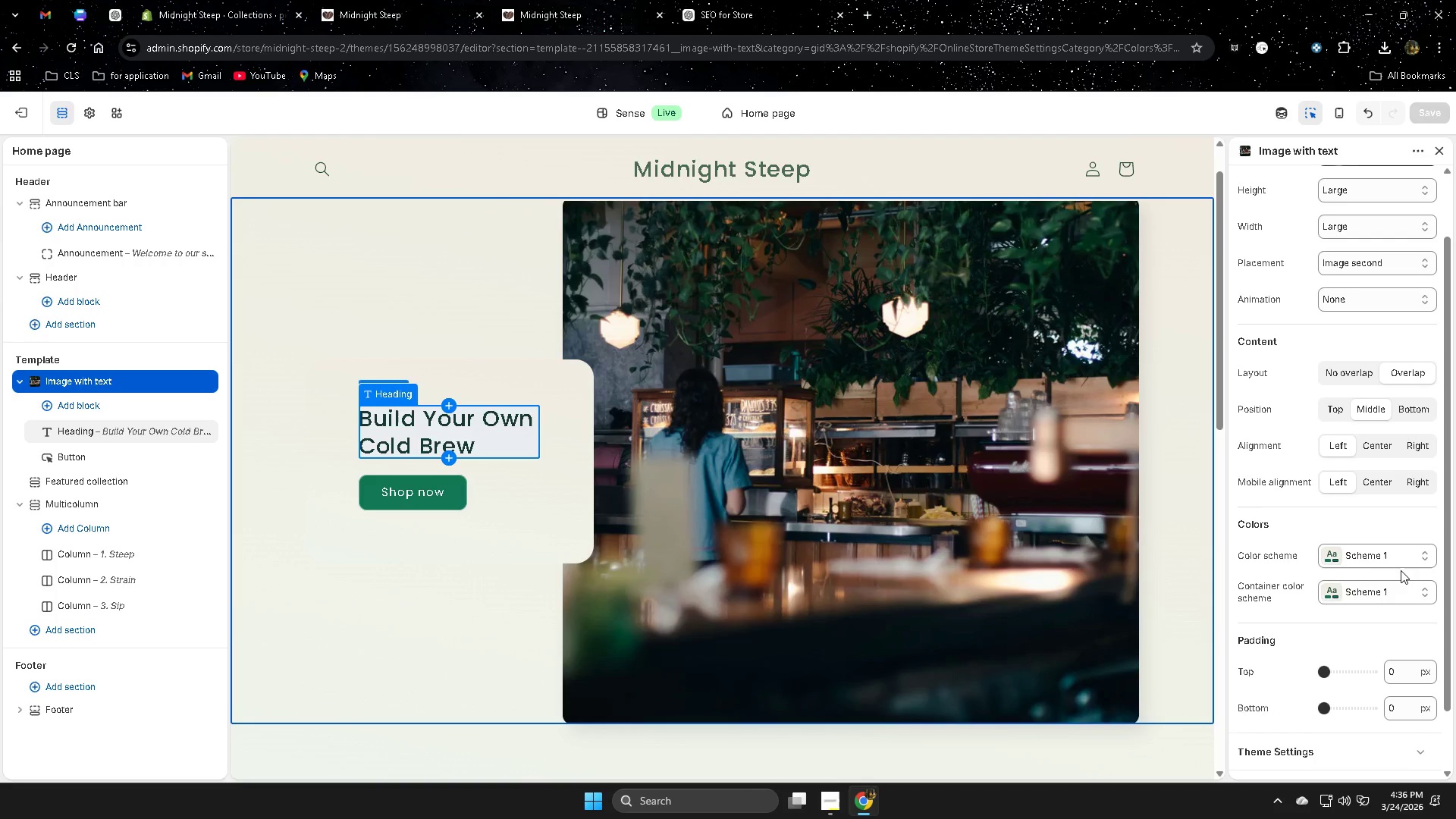 
wait(7.21)
 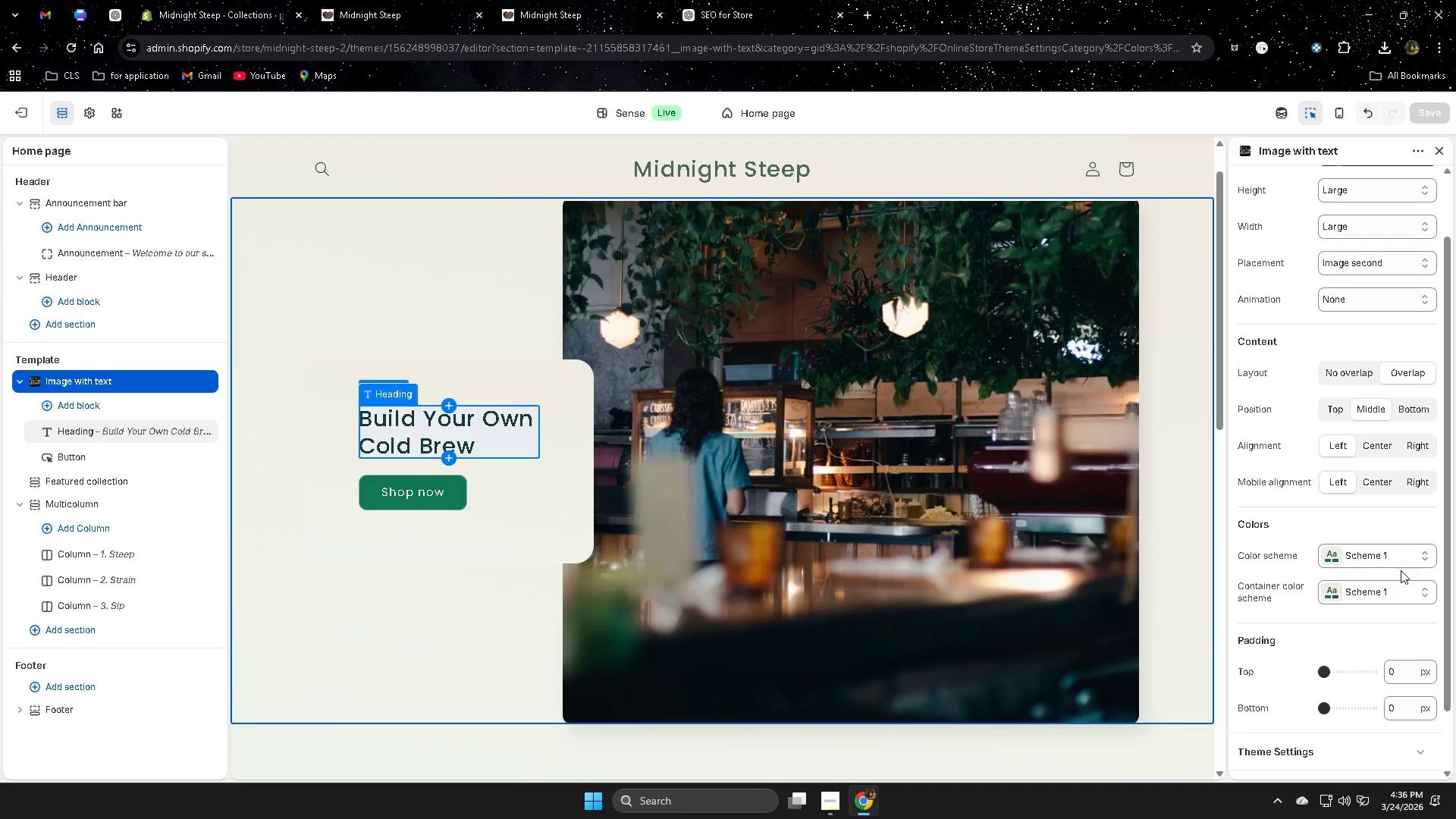 
left_click([1400, 554])
 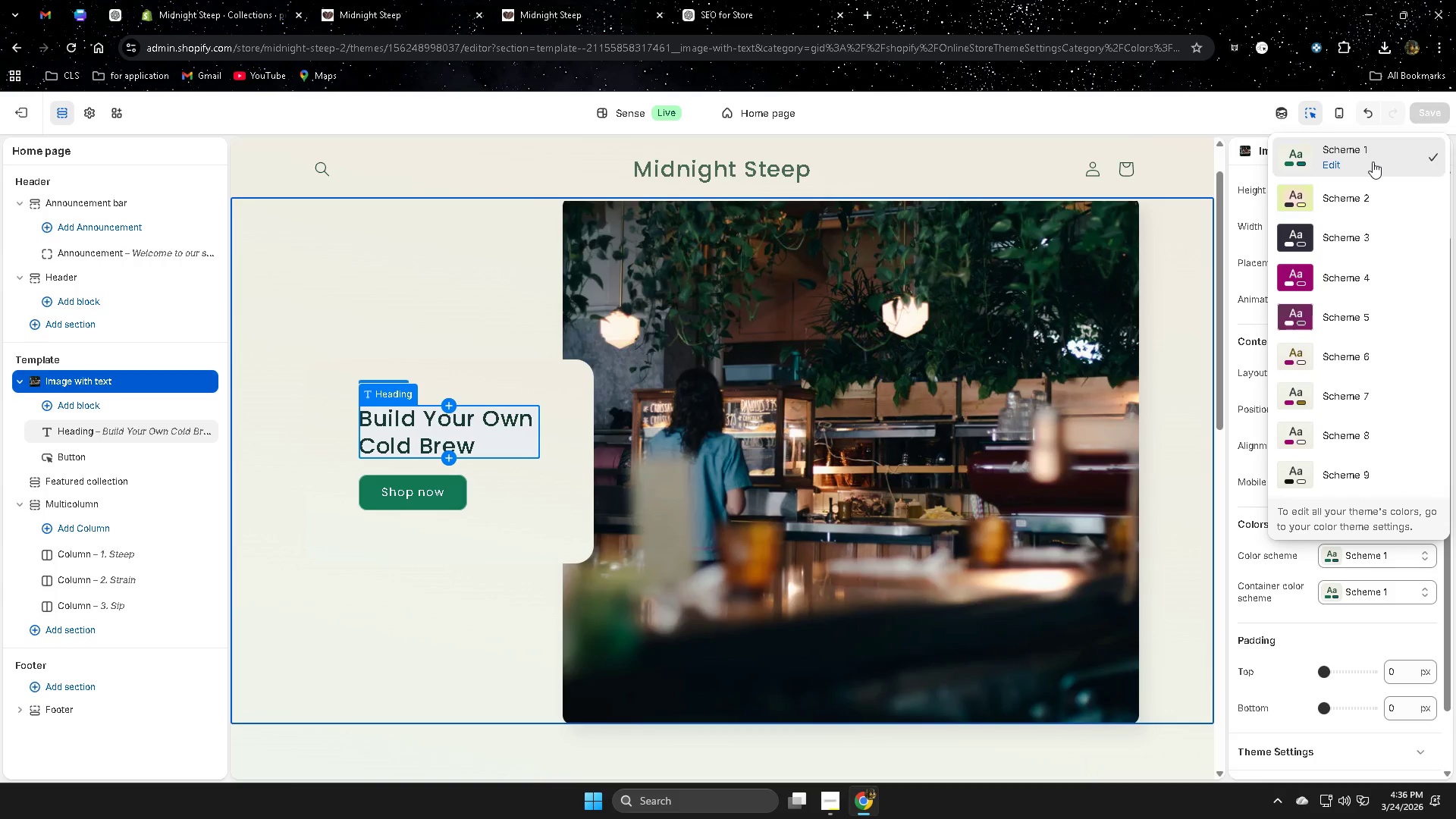 
scroll: coordinate [1401, 354], scroll_direction: none, amount: 0.0
 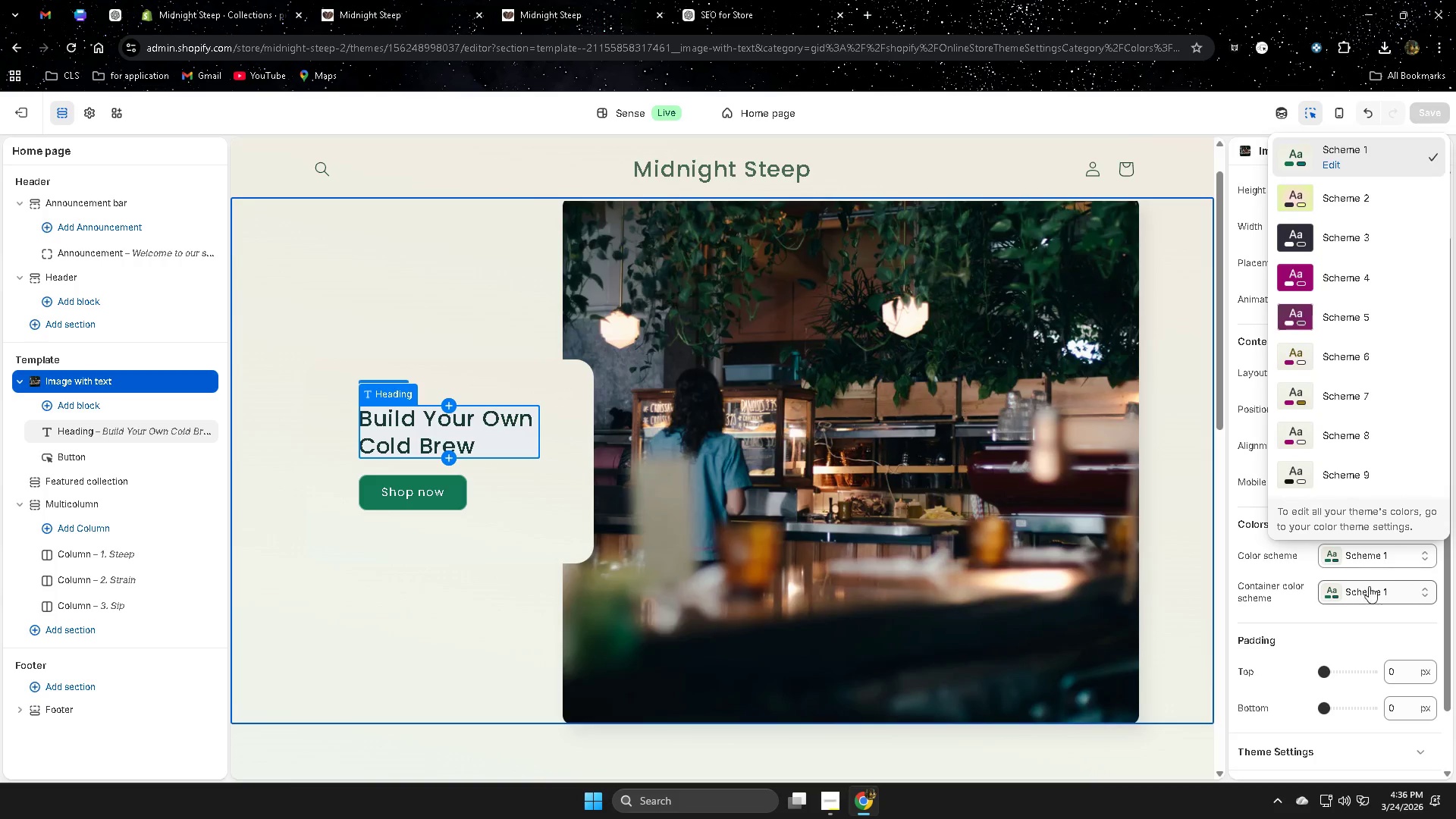 
left_click([1373, 595])
 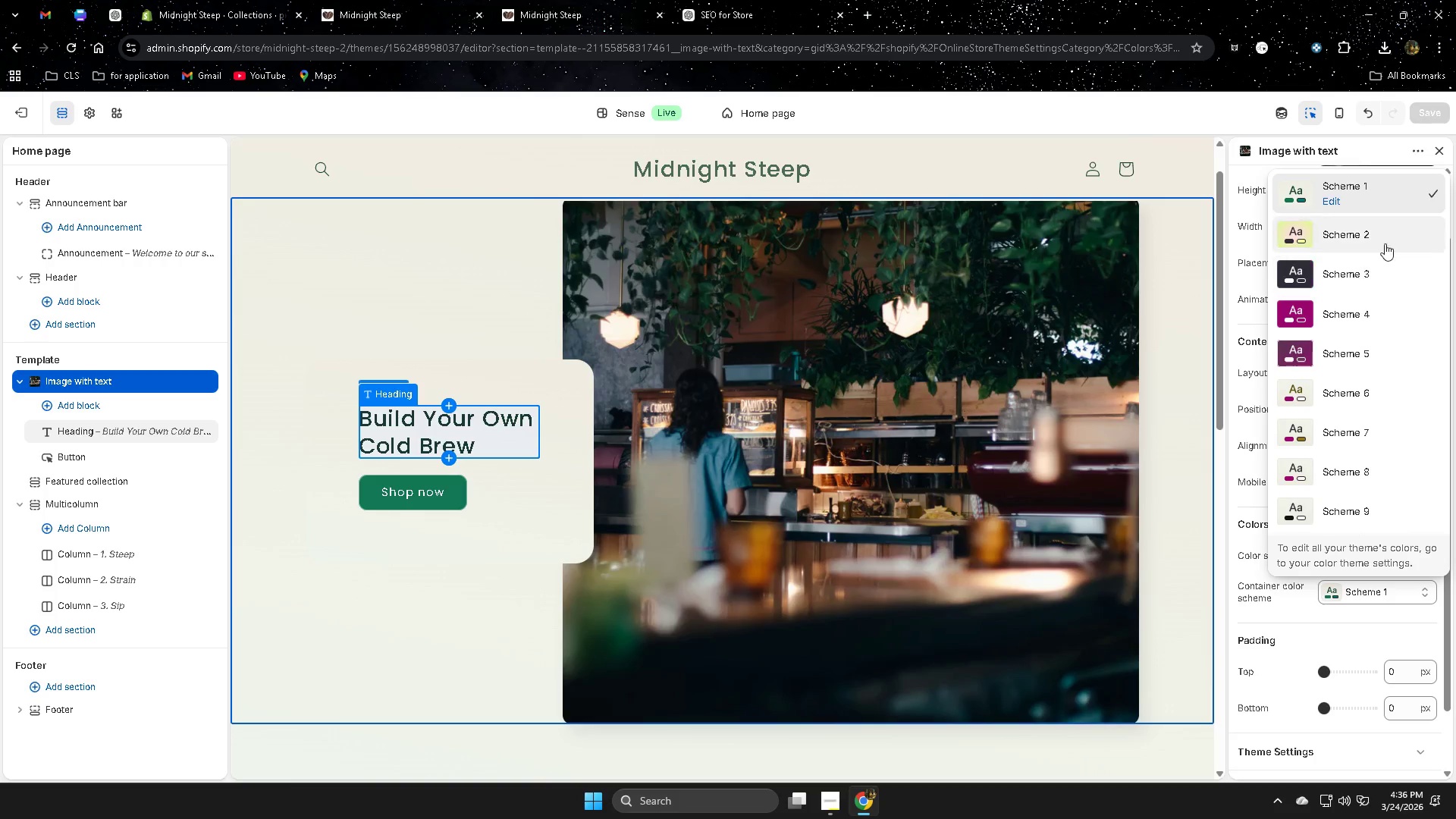 
left_click([1370, 205])
 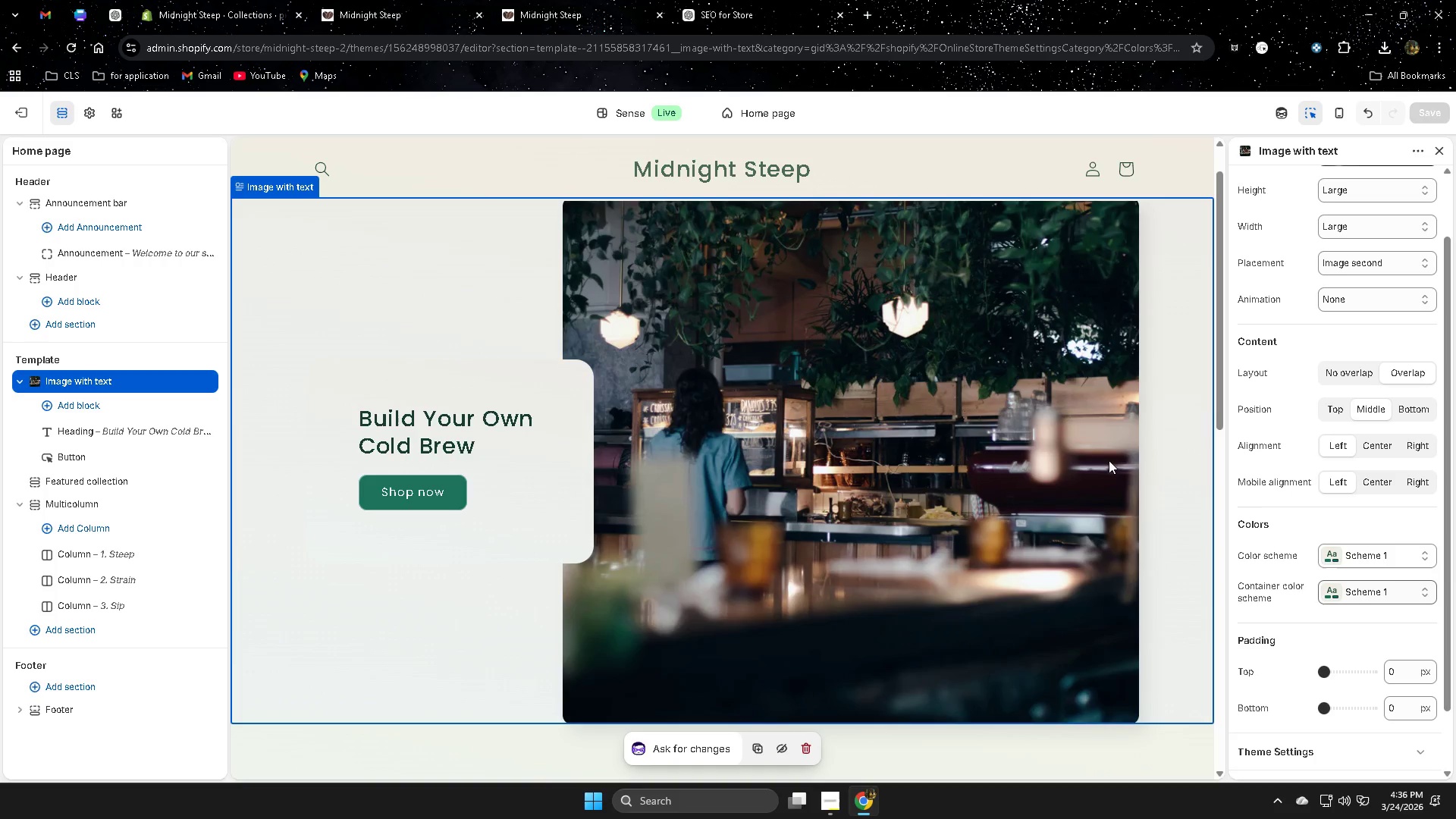 
scroll: coordinate [1047, 617], scroll_direction: down, amount: 12.0
 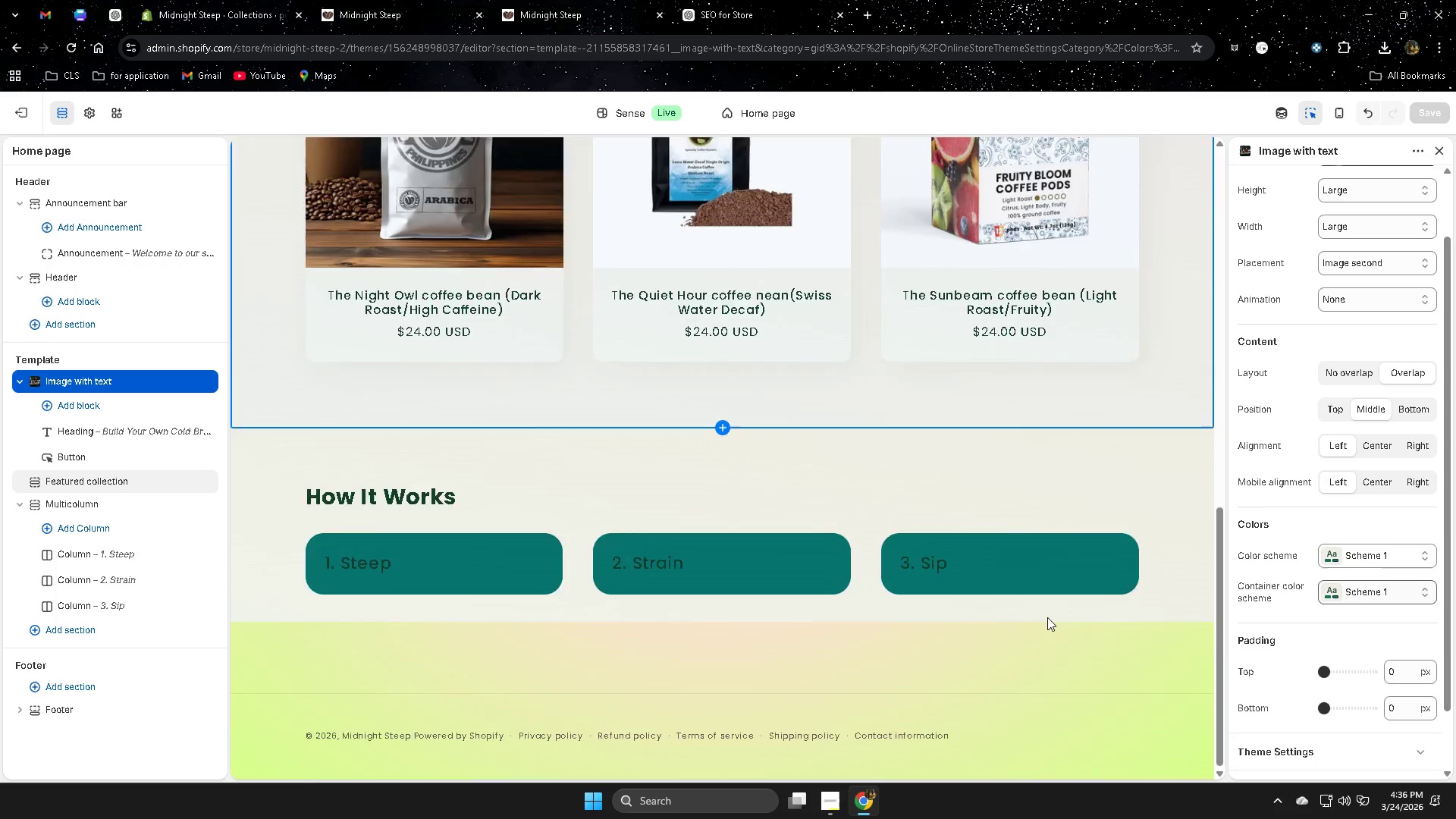 
scroll: coordinate [1122, 618], scroll_direction: up, amount: 12.0
 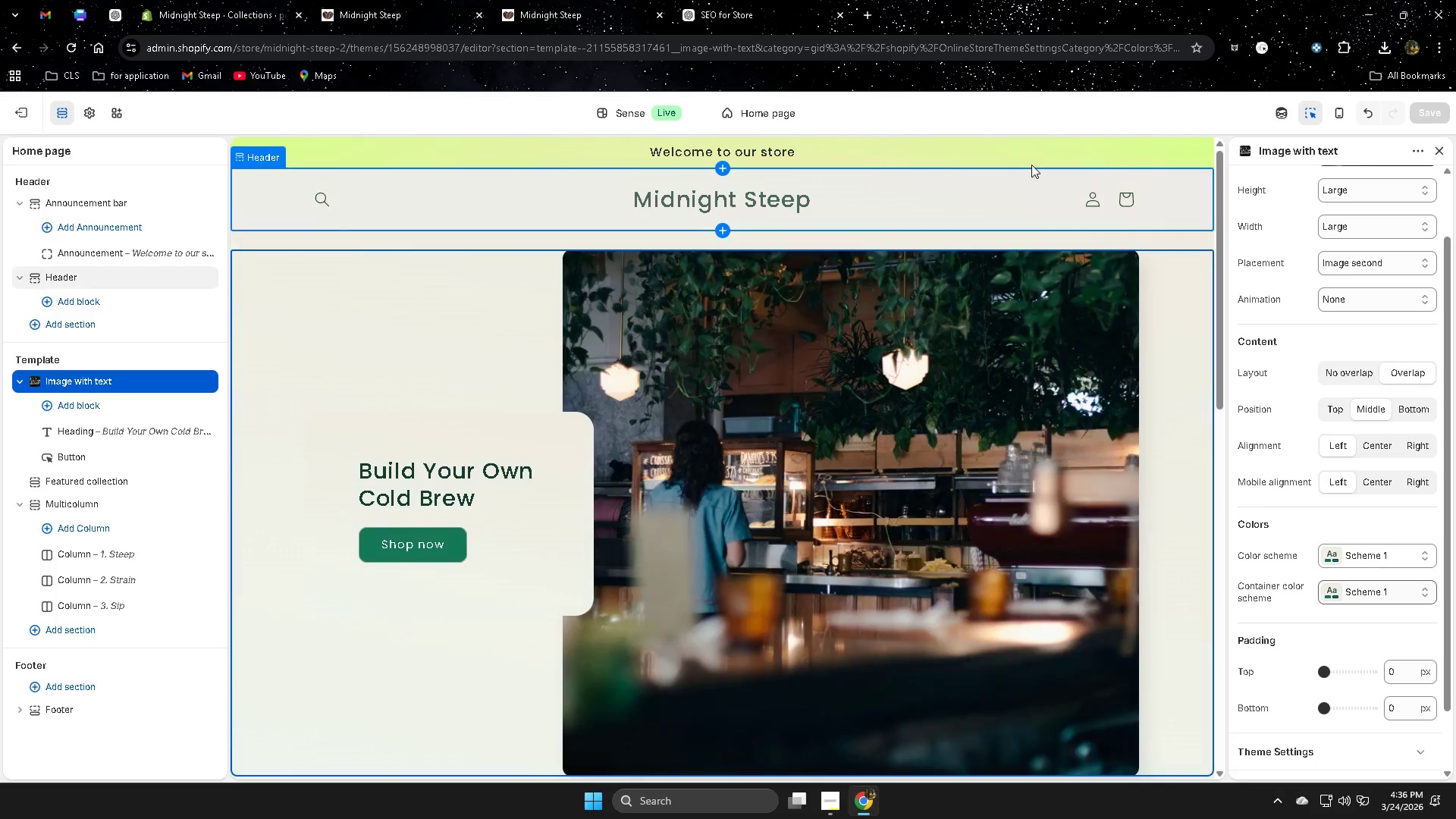 
left_click([1031, 157])
 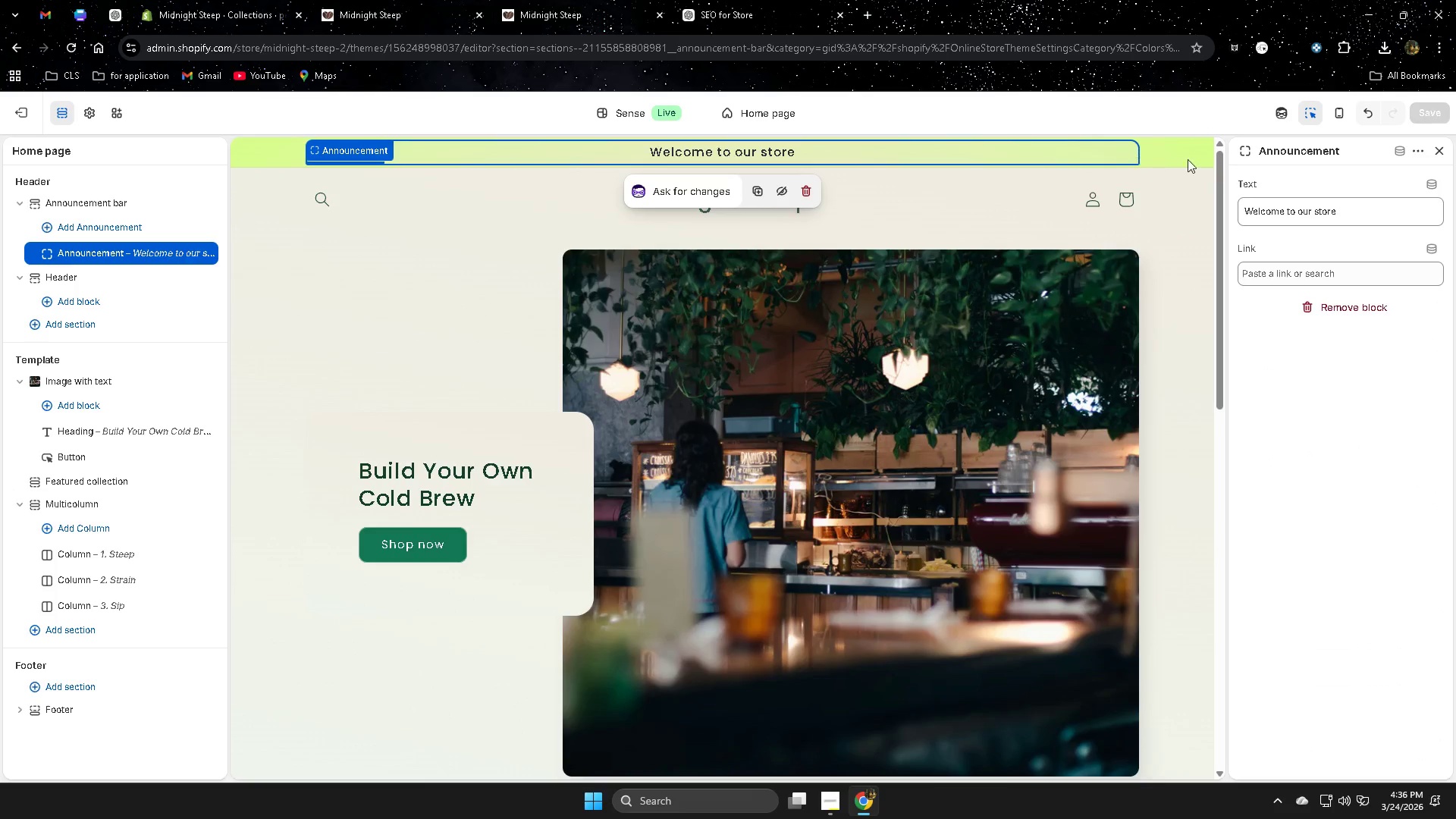 
left_click([1188, 159])
 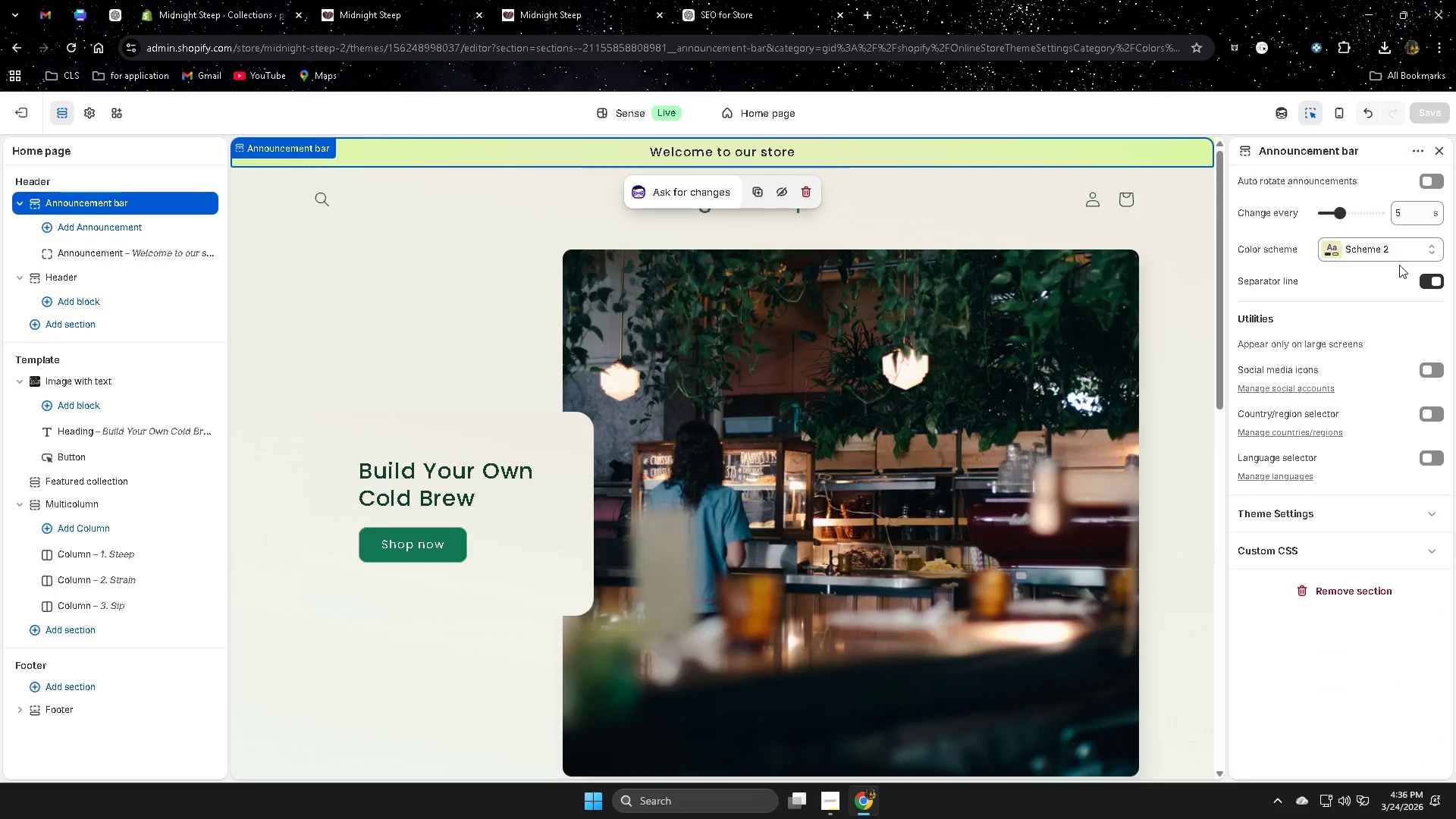 
left_click([1399, 253])
 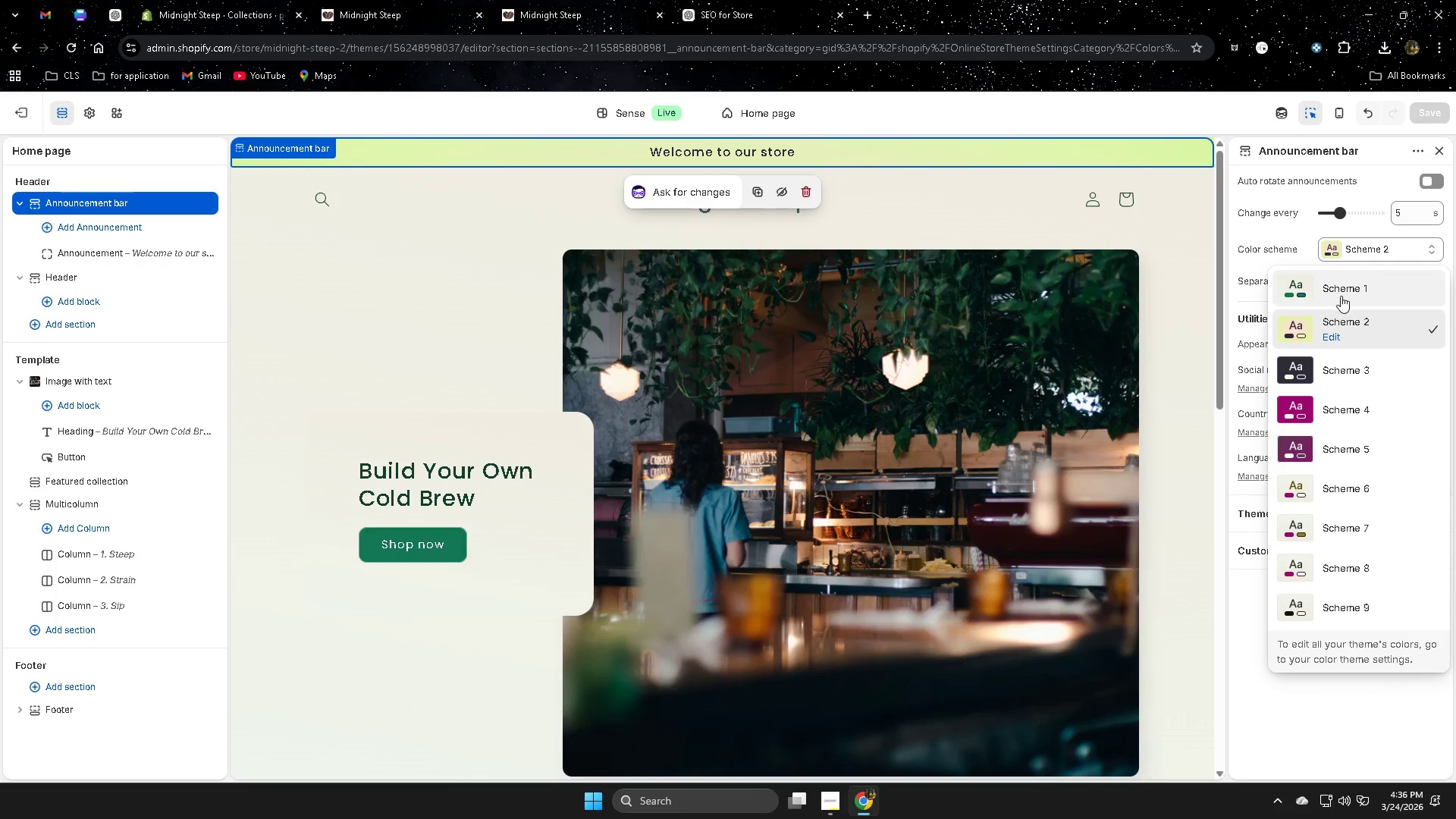 
left_click([1341, 293])
 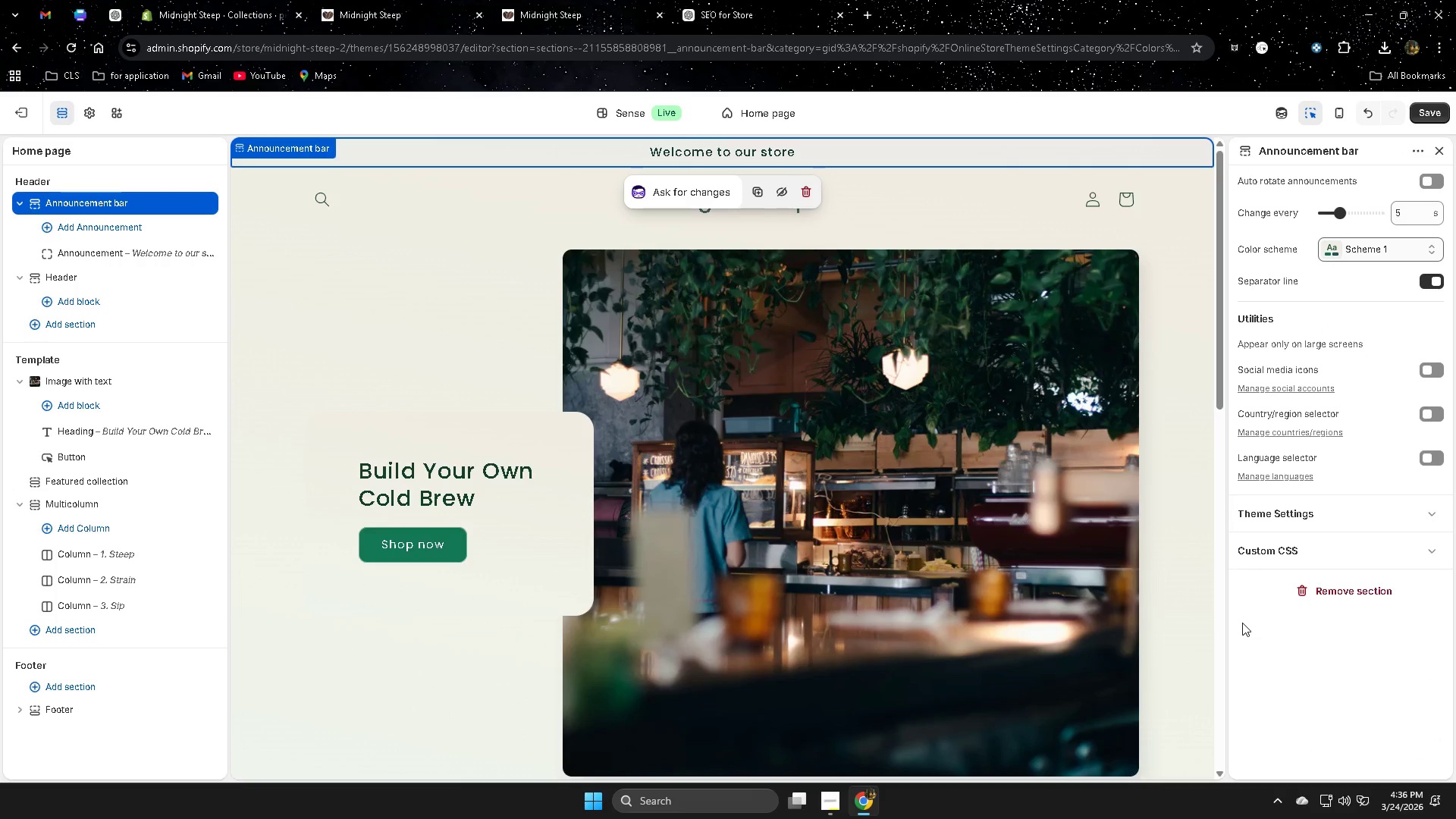 
scroll: coordinate [1245, 623], scroll_direction: up, amount: 1.0
 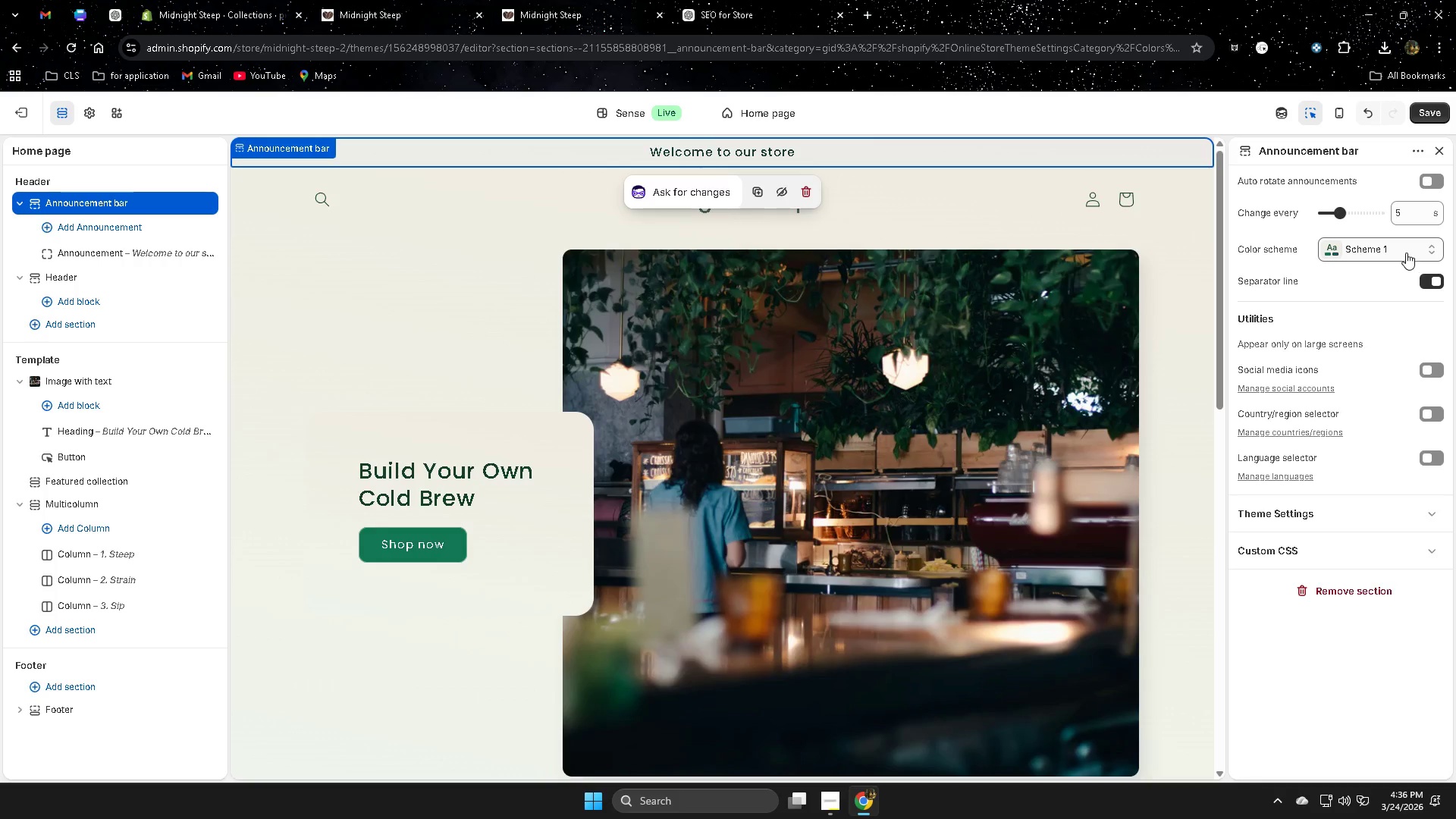 
left_click([1406, 253])
 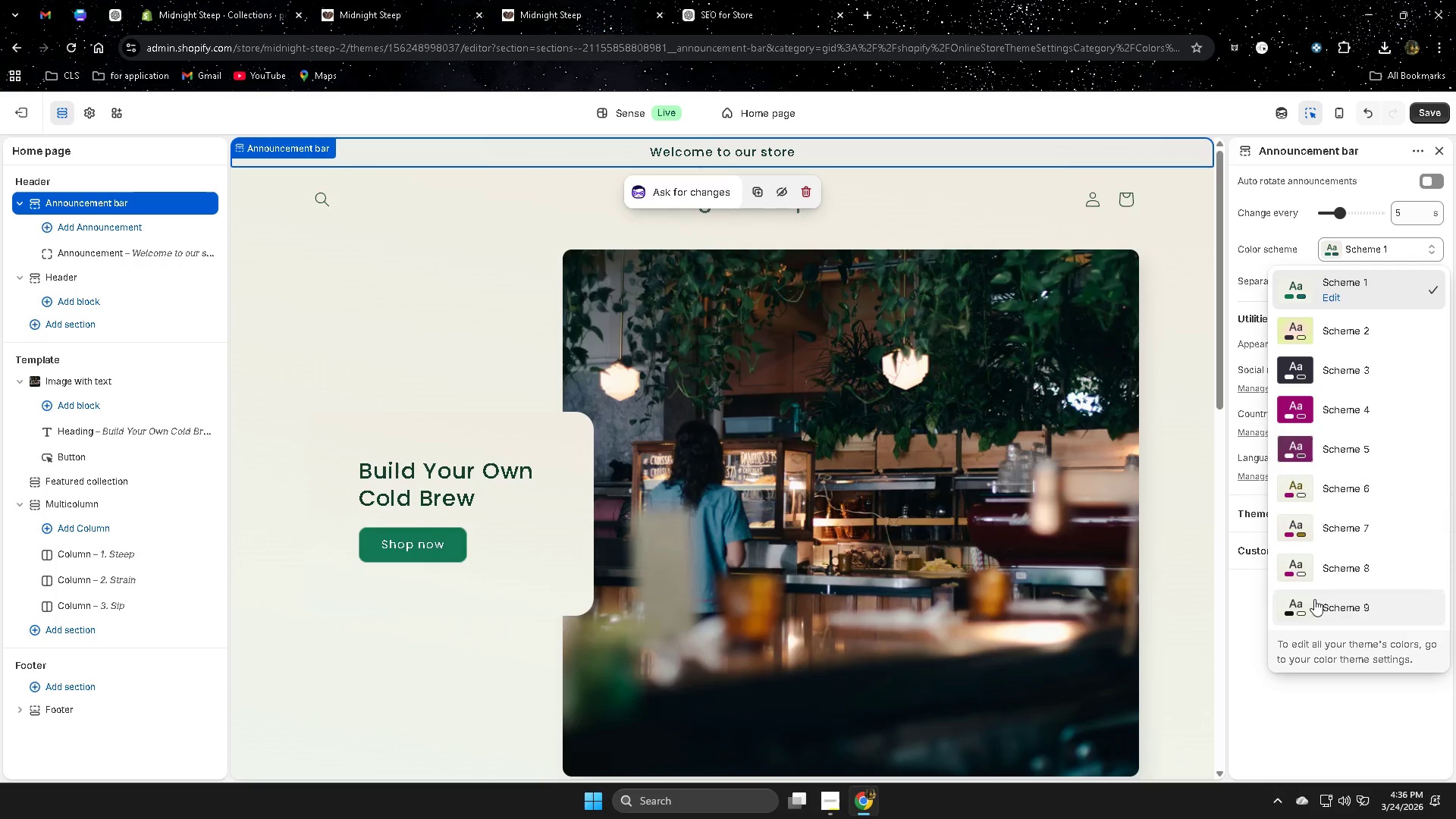 
left_click([1337, 113])
 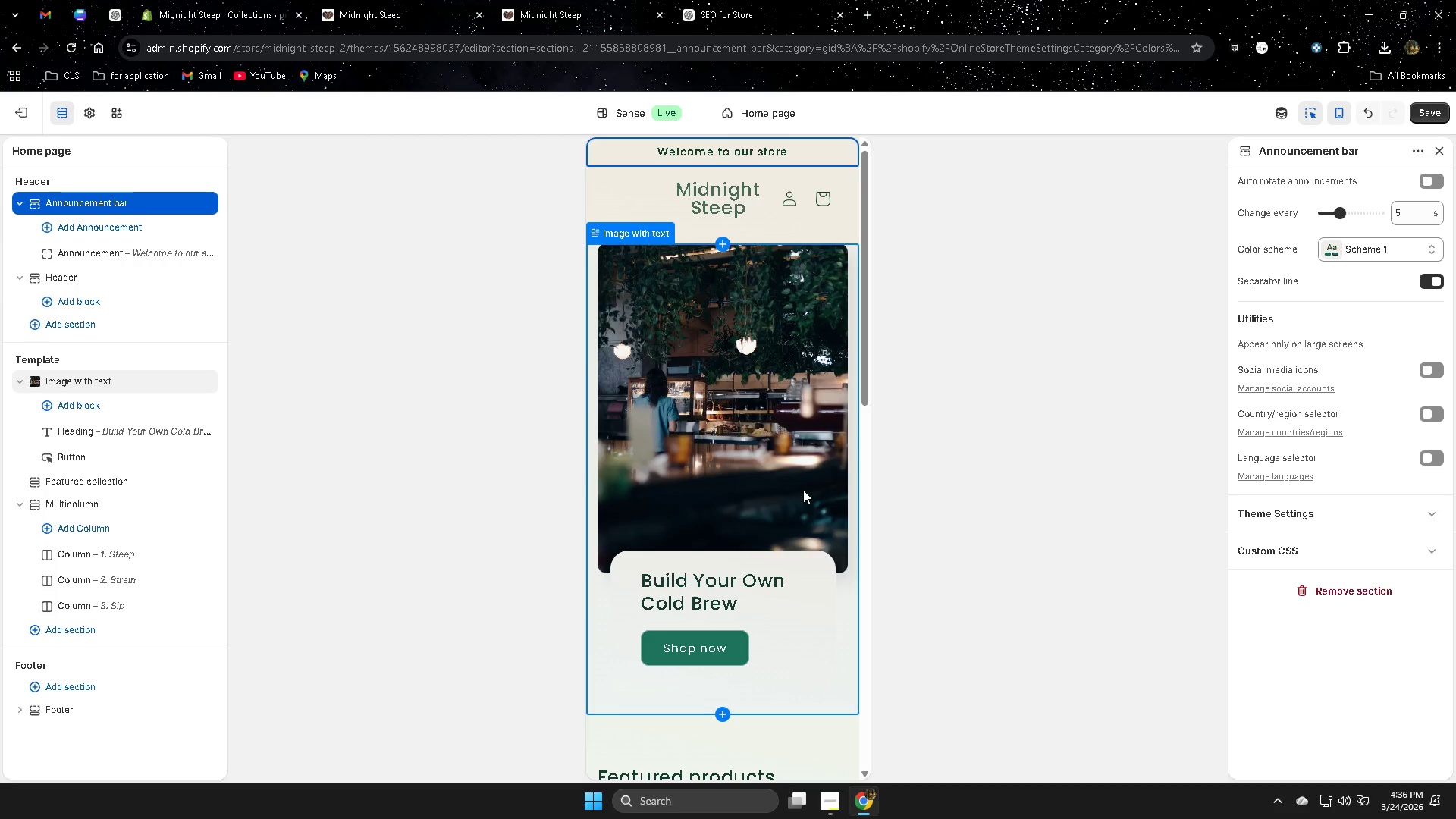 
scroll: coordinate [805, 489], scroll_direction: down, amount: 2.0
 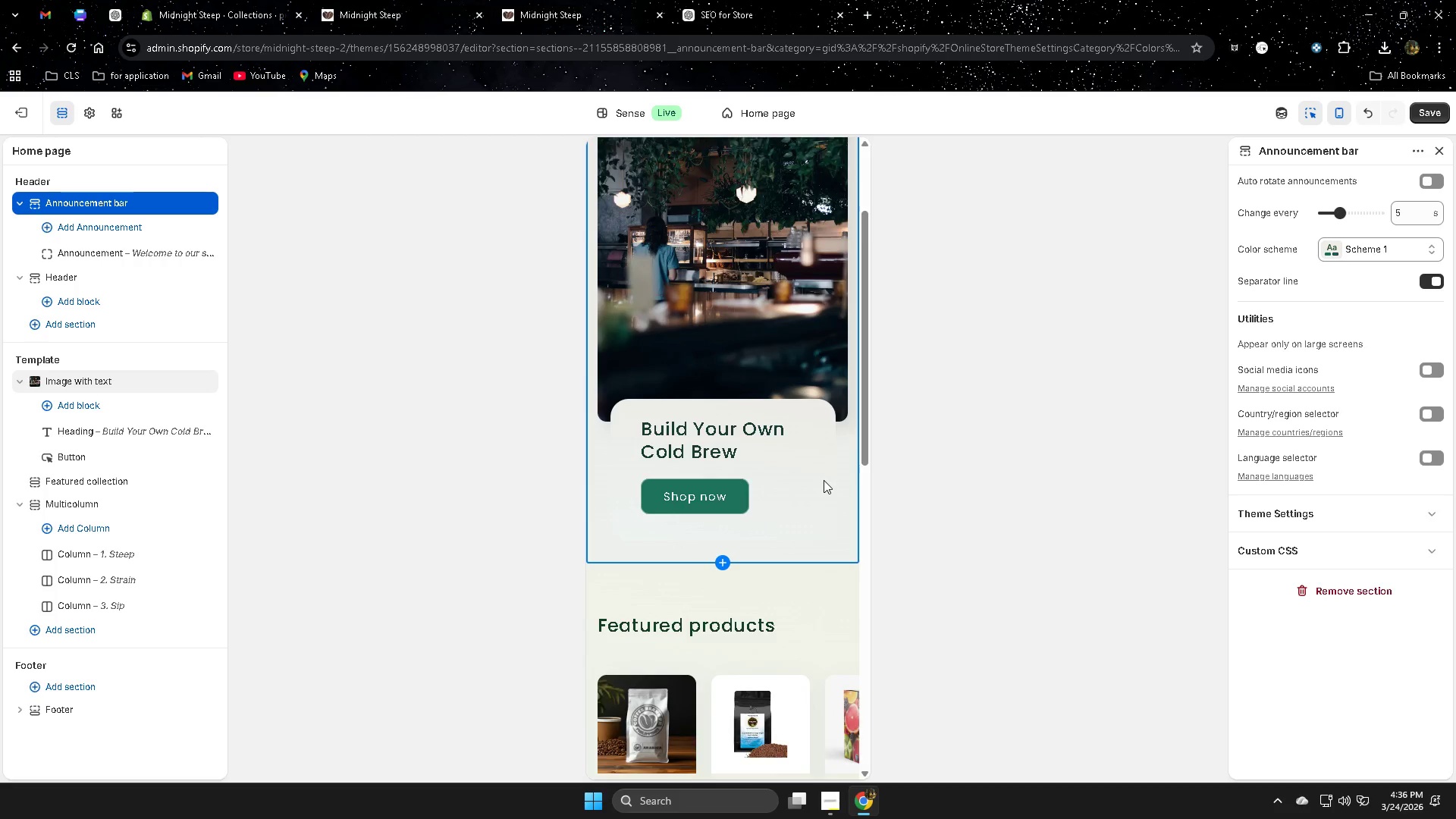 
scroll: coordinate [824, 475], scroll_direction: up, amount: 5.0
 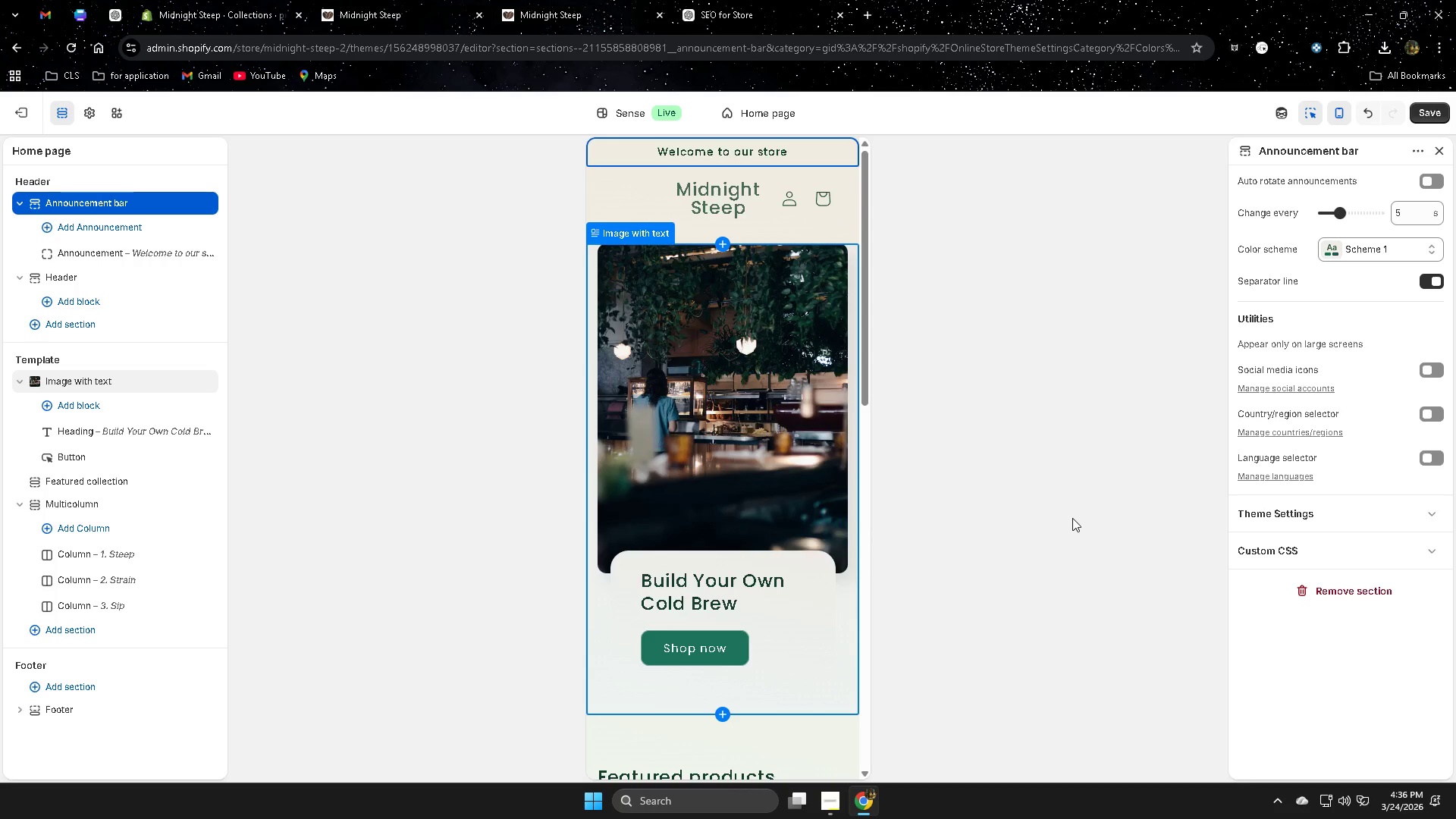 
left_click([1072, 518])
 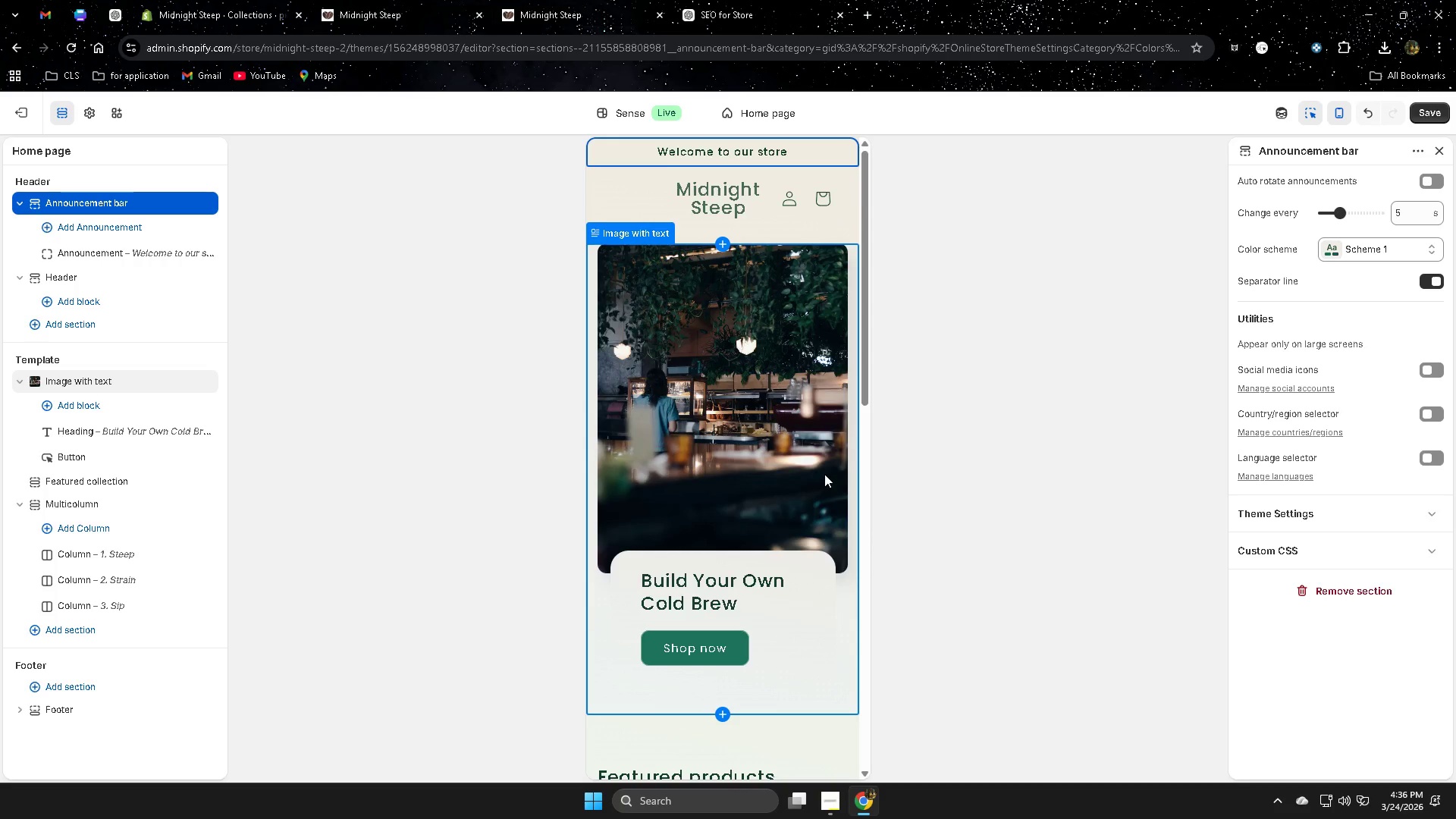 
scroll: coordinate [824, 474], scroll_direction: none, amount: 0.0
 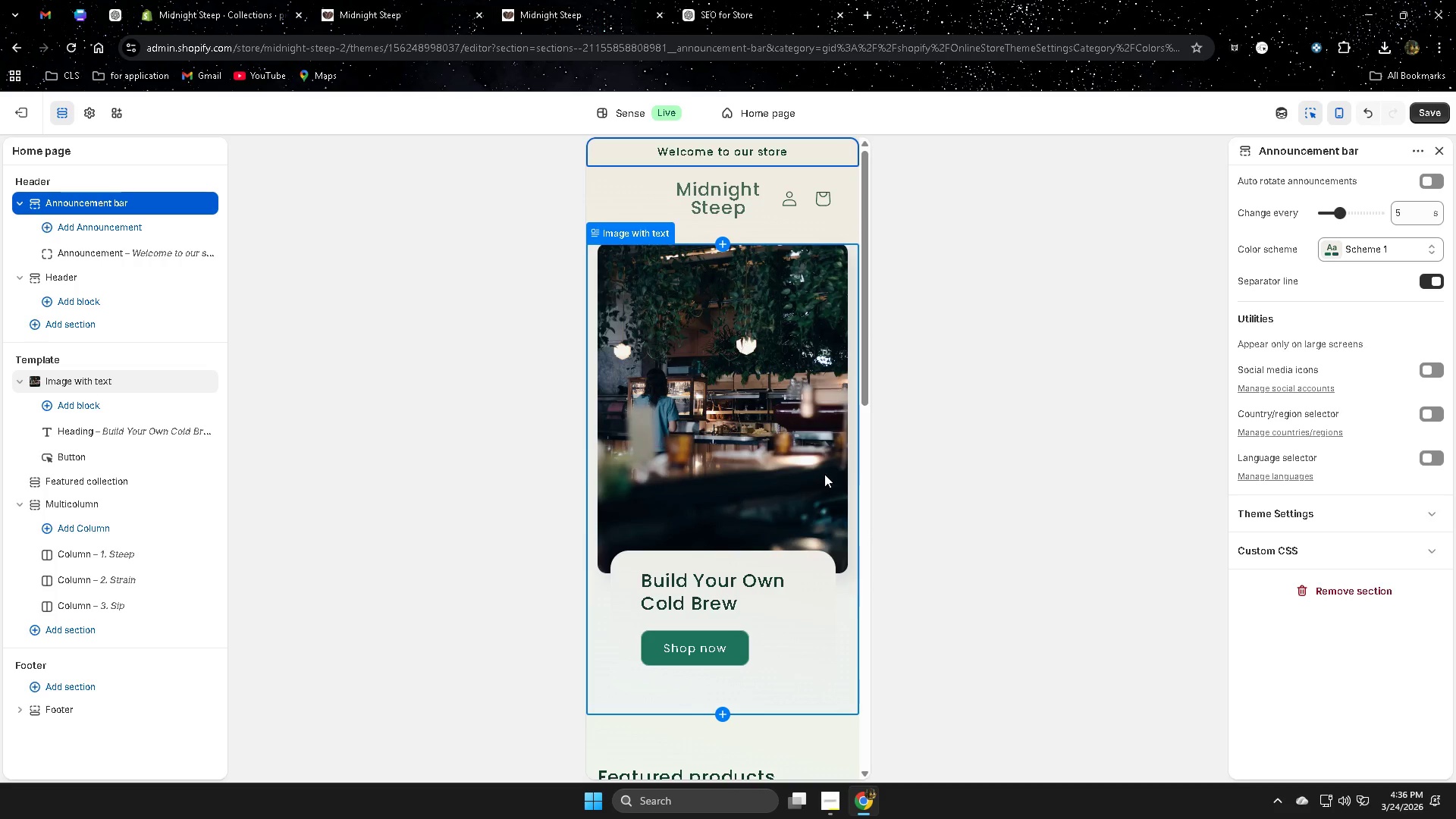 
scroll: coordinate [824, 474], scroll_direction: up, amount: 2.0
 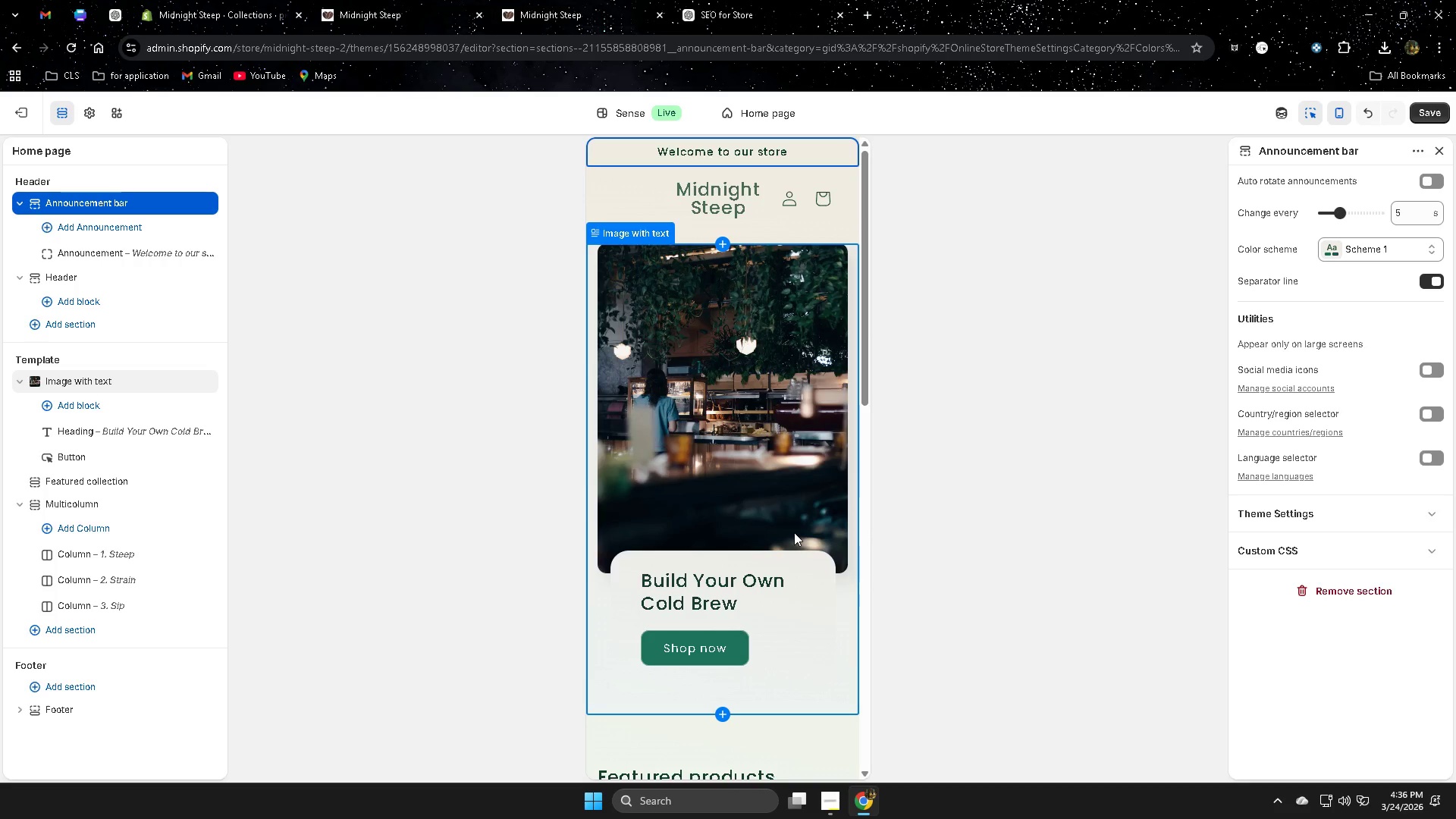 
scroll: coordinate [801, 525], scroll_direction: down, amount: 15.0
 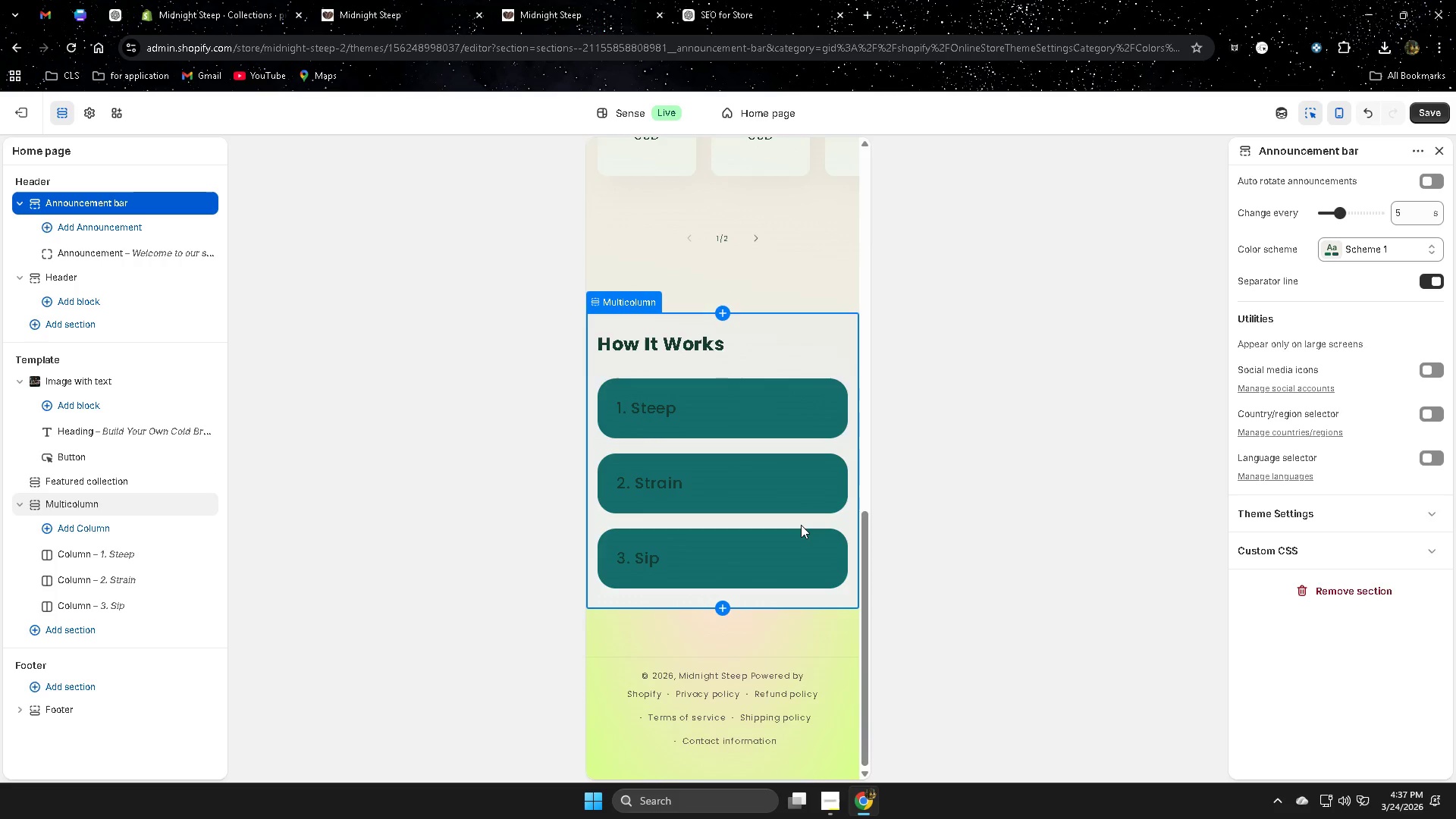 
scroll: coordinate [802, 522], scroll_direction: up, amount: 13.0
 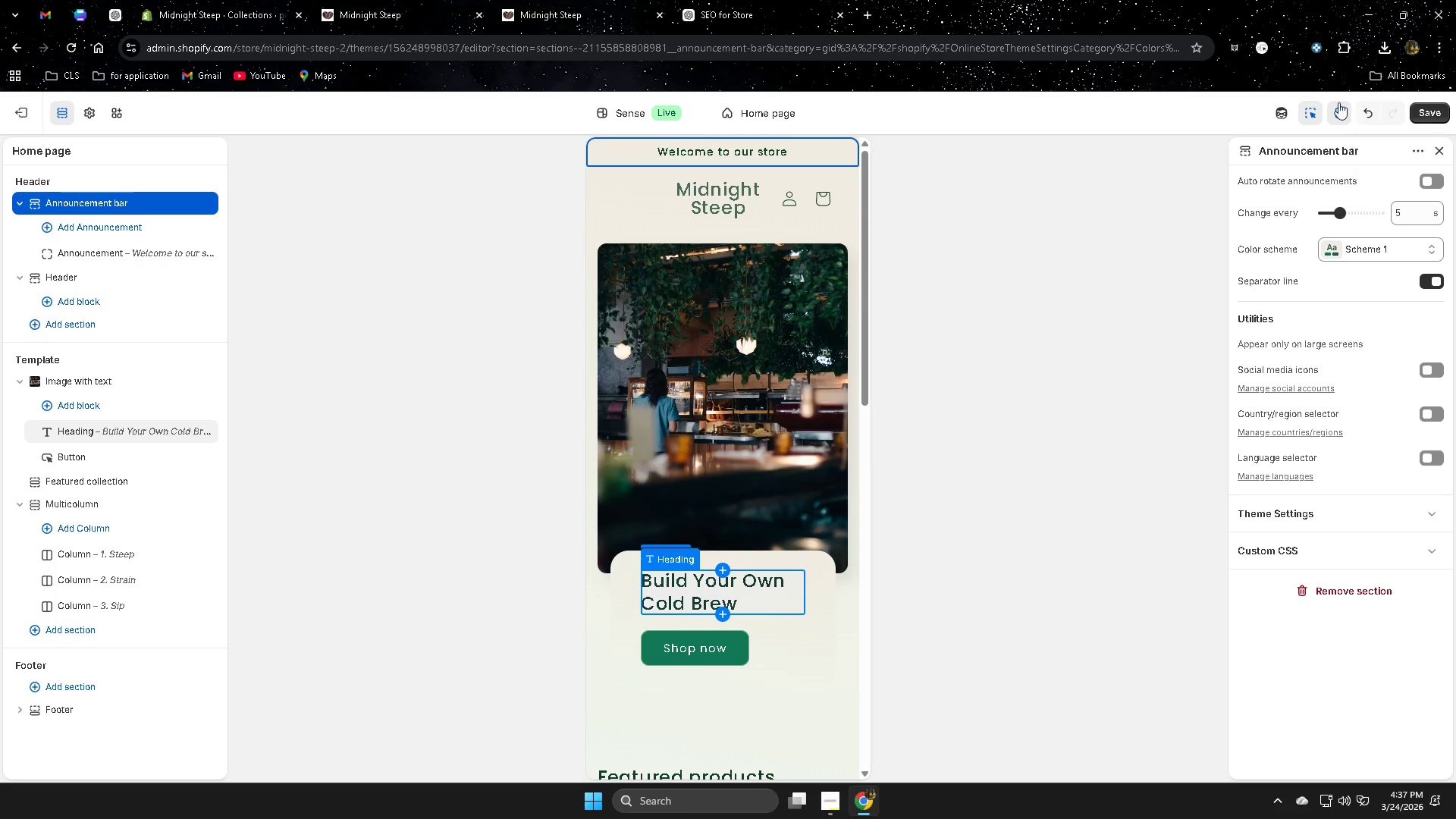 
left_click([1338, 111])
 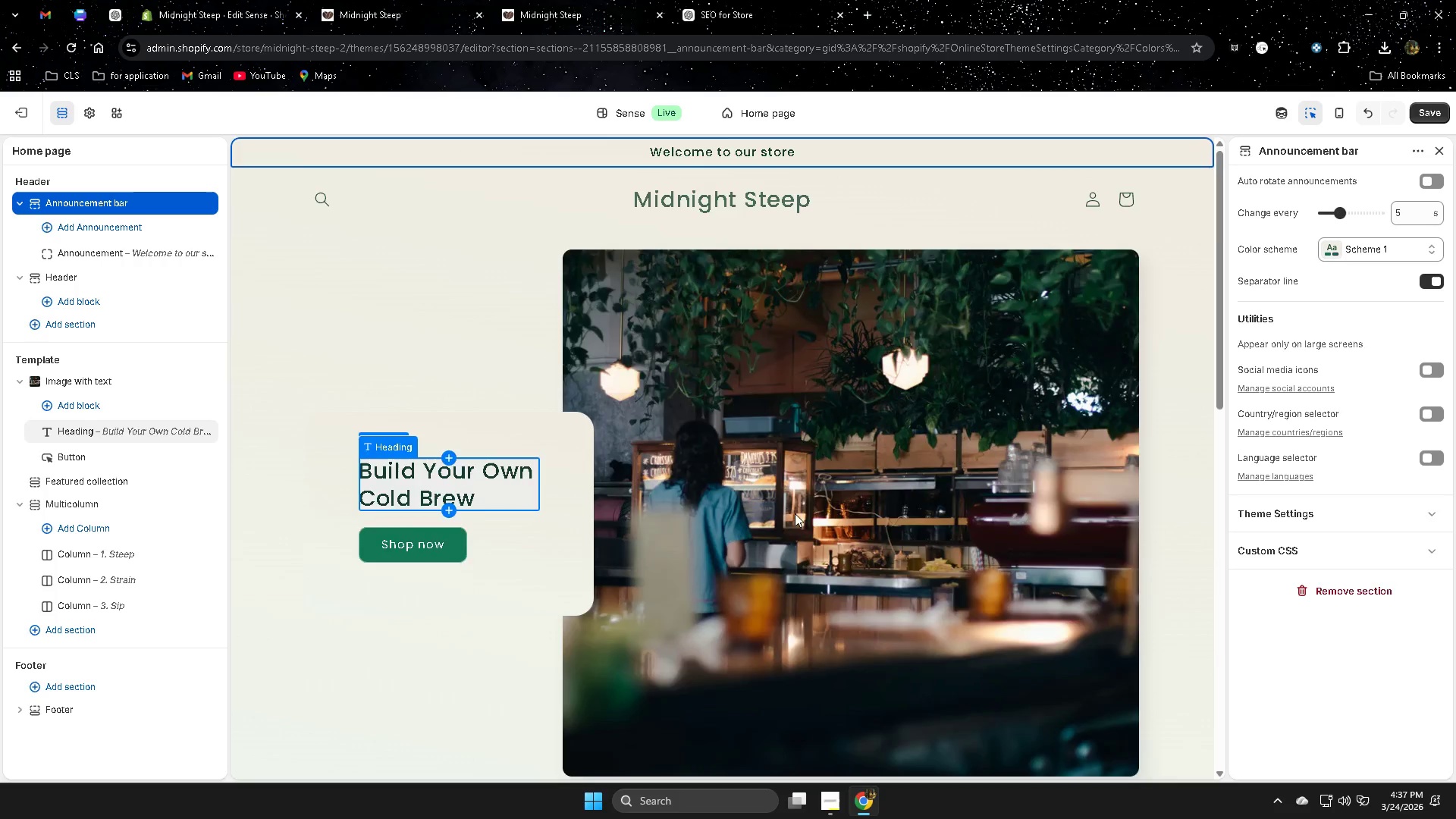 
left_click([993, 651])
 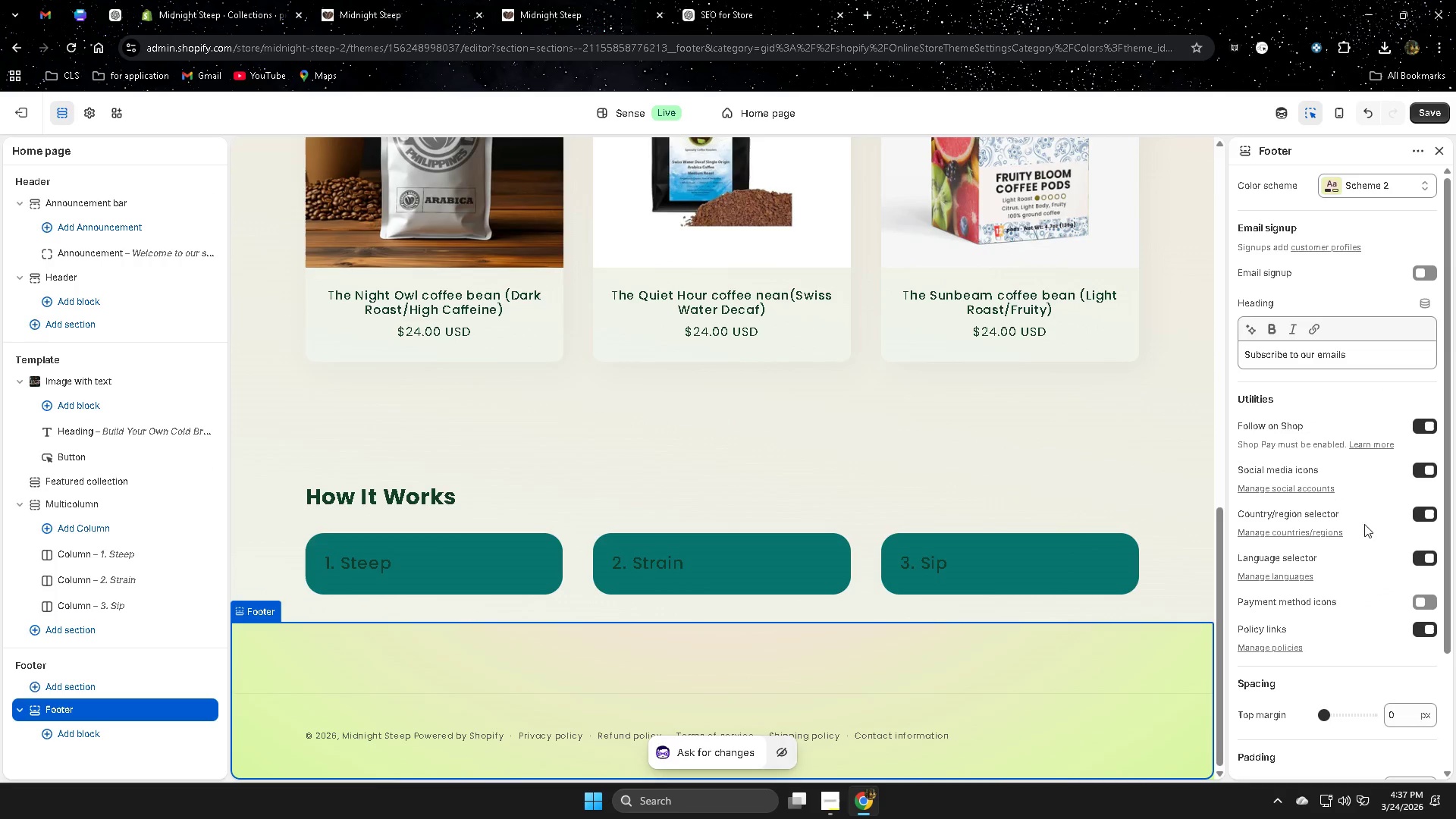 
scroll: coordinate [988, 604], scroll_direction: down, amount: 14.0
 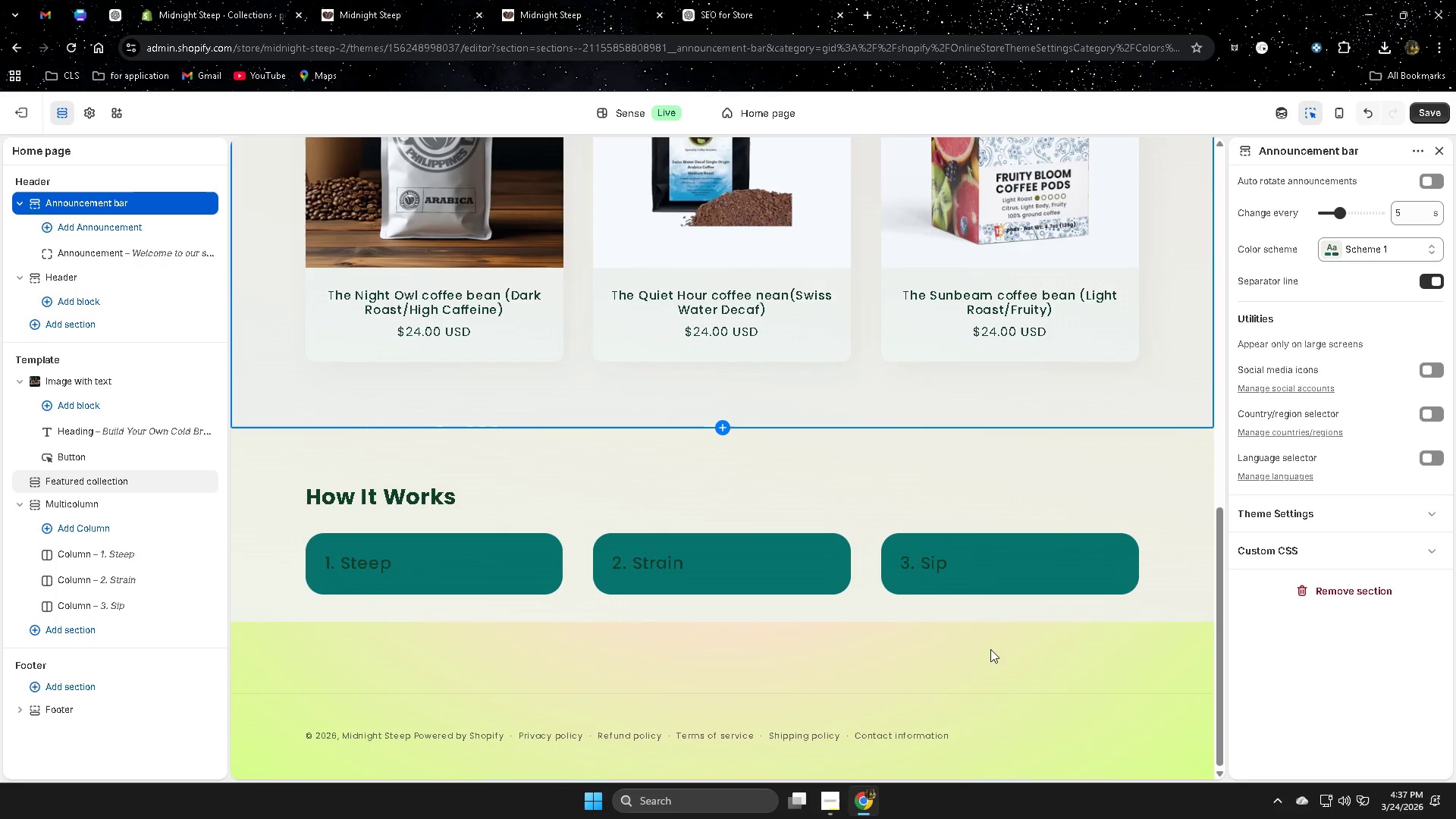 
scroll: coordinate [1361, 589], scroll_direction: none, amount: 0.0
 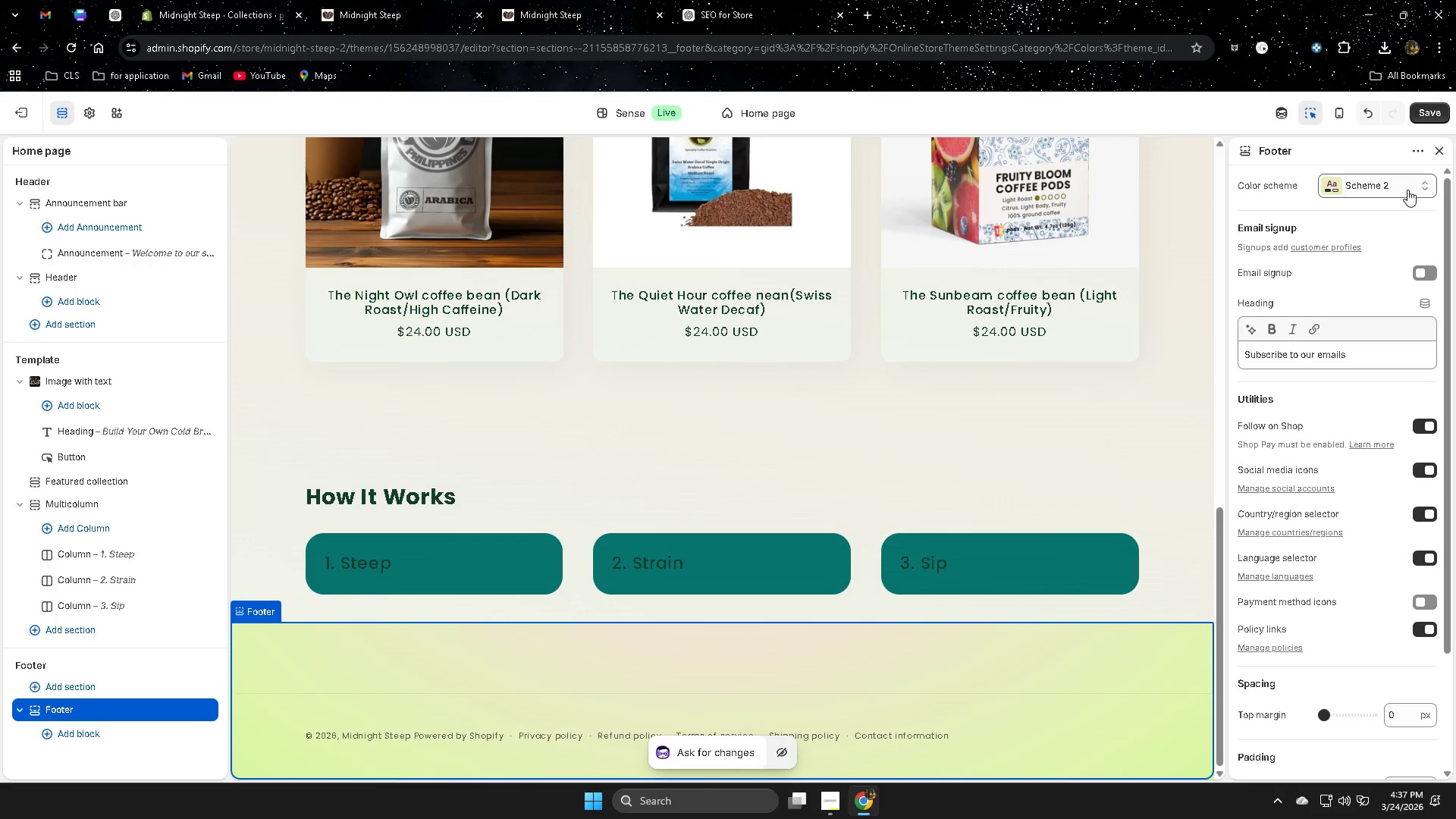 
left_click([1403, 188])
 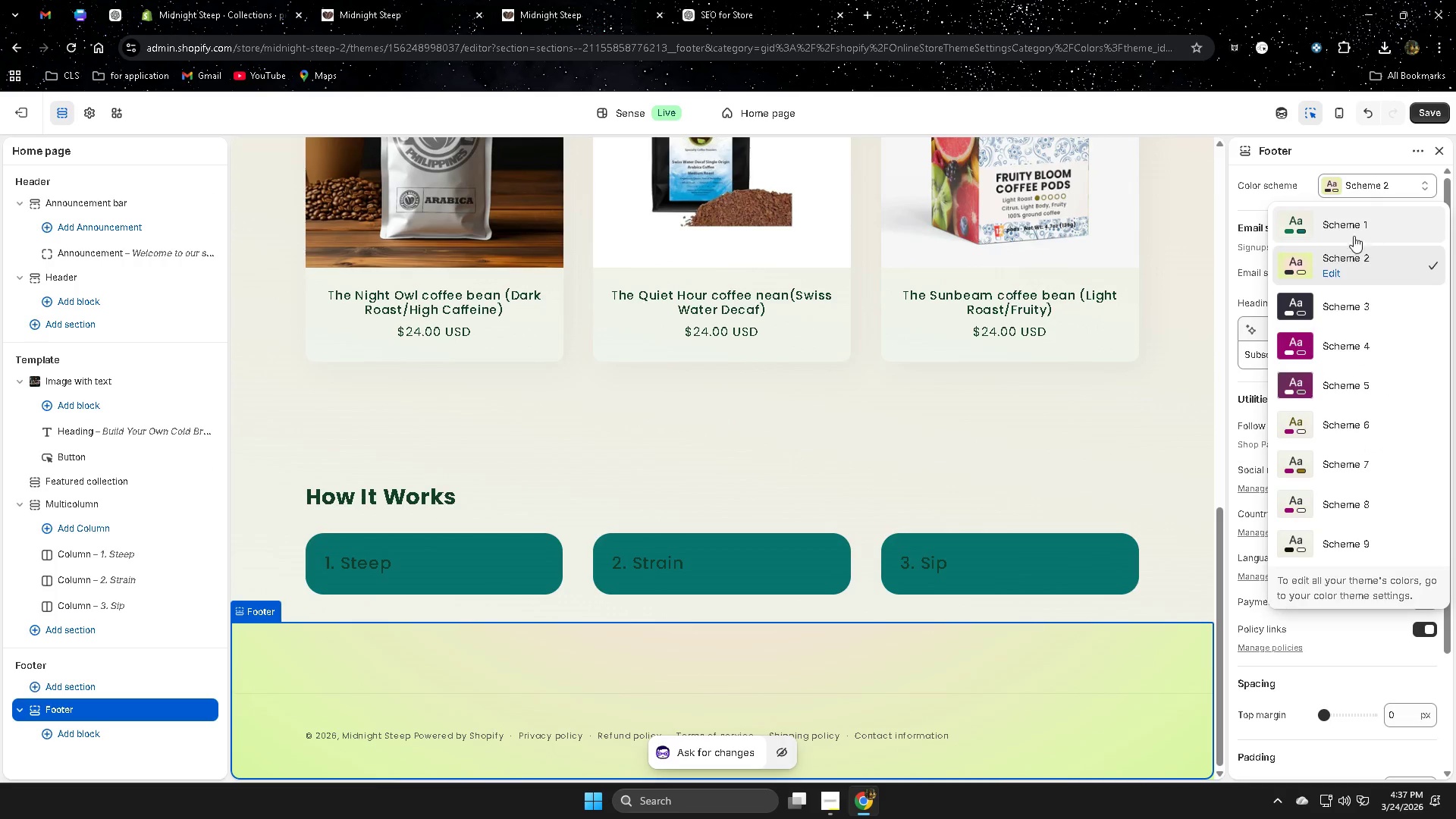 
left_click([1350, 227])
 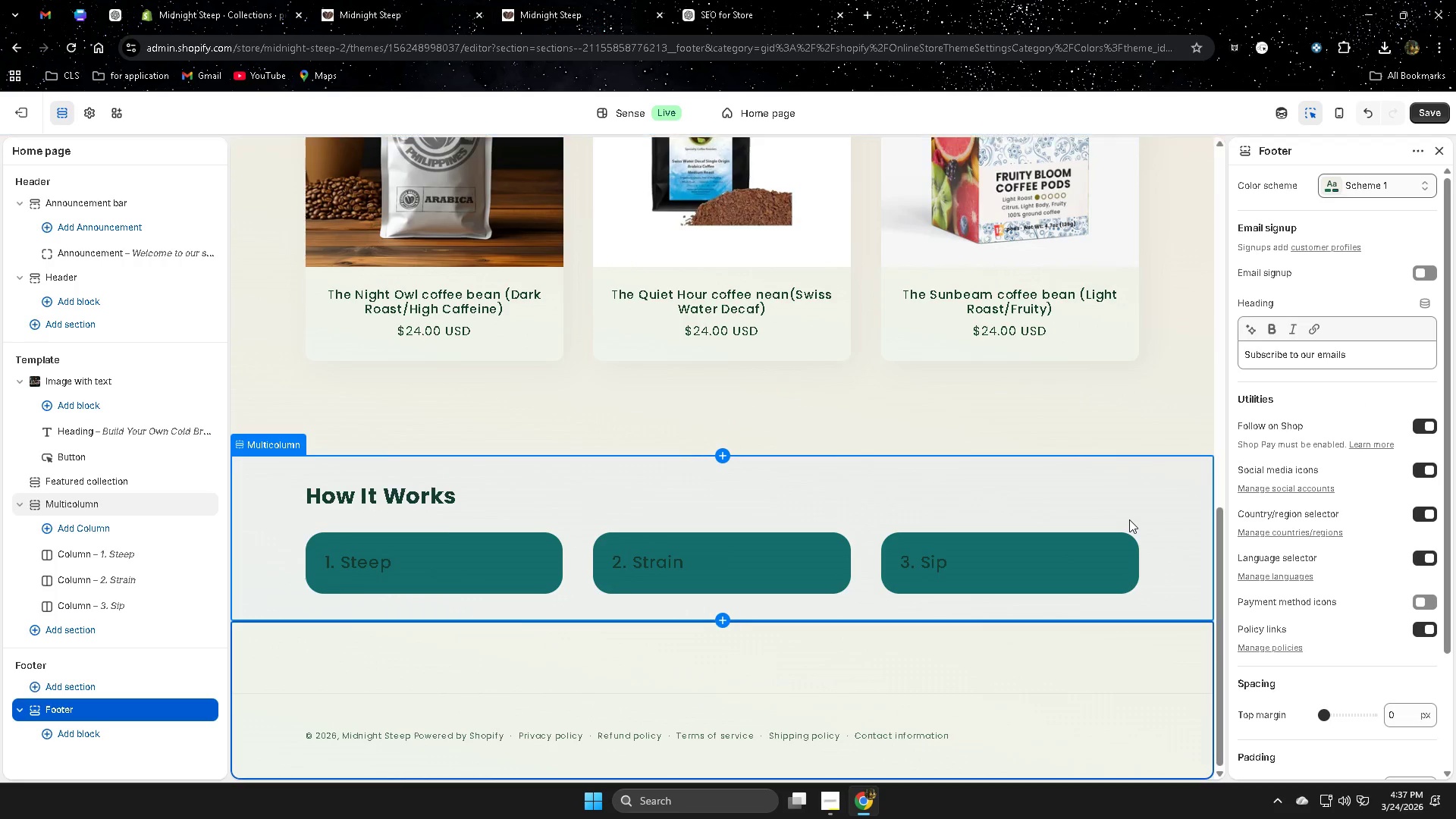 
scroll: coordinate [1125, 524], scroll_direction: down, amount: 2.0
 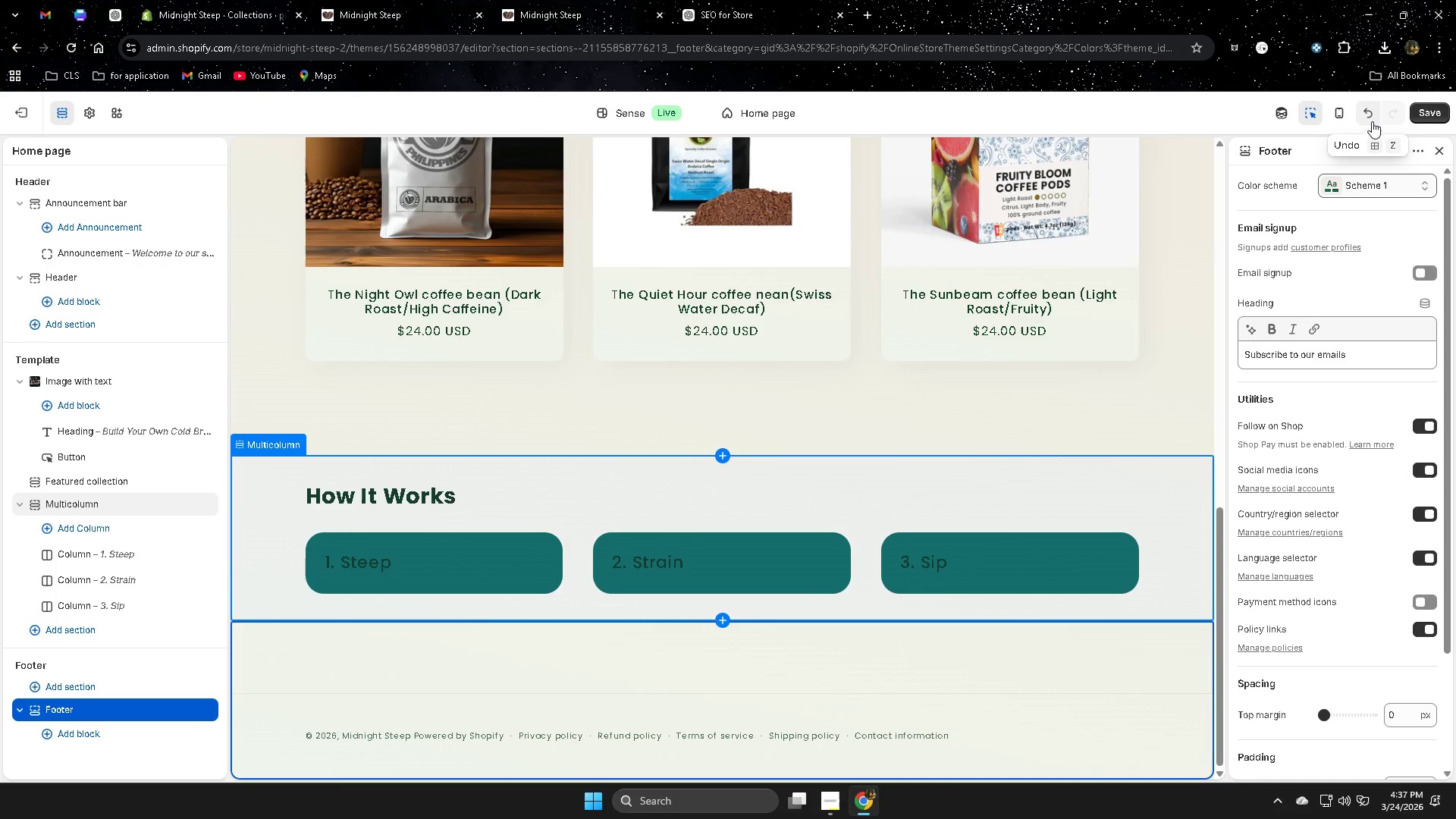 
left_click([1341, 111])
 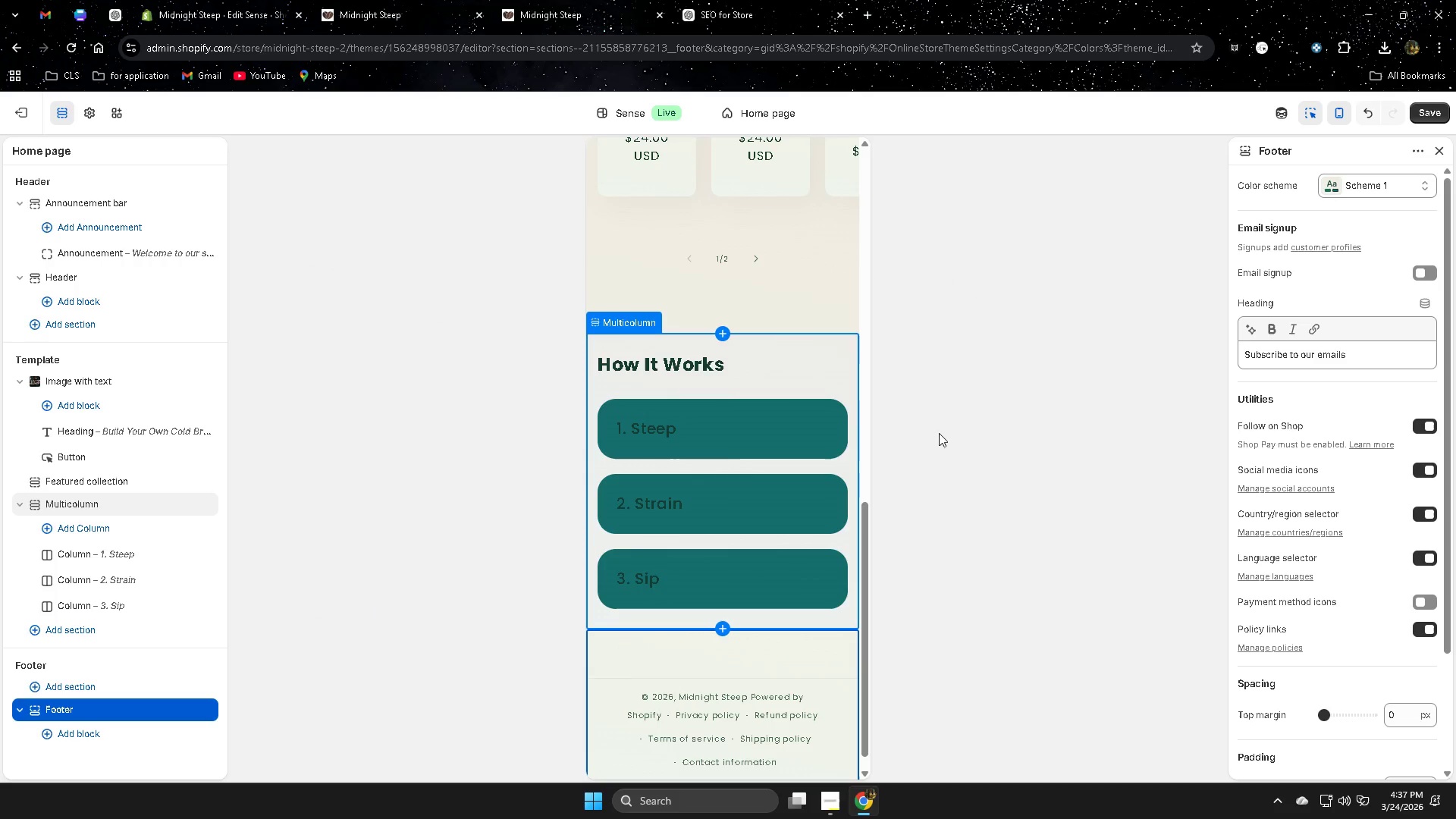 
scroll: coordinate [808, 380], scroll_direction: up, amount: 10.0
 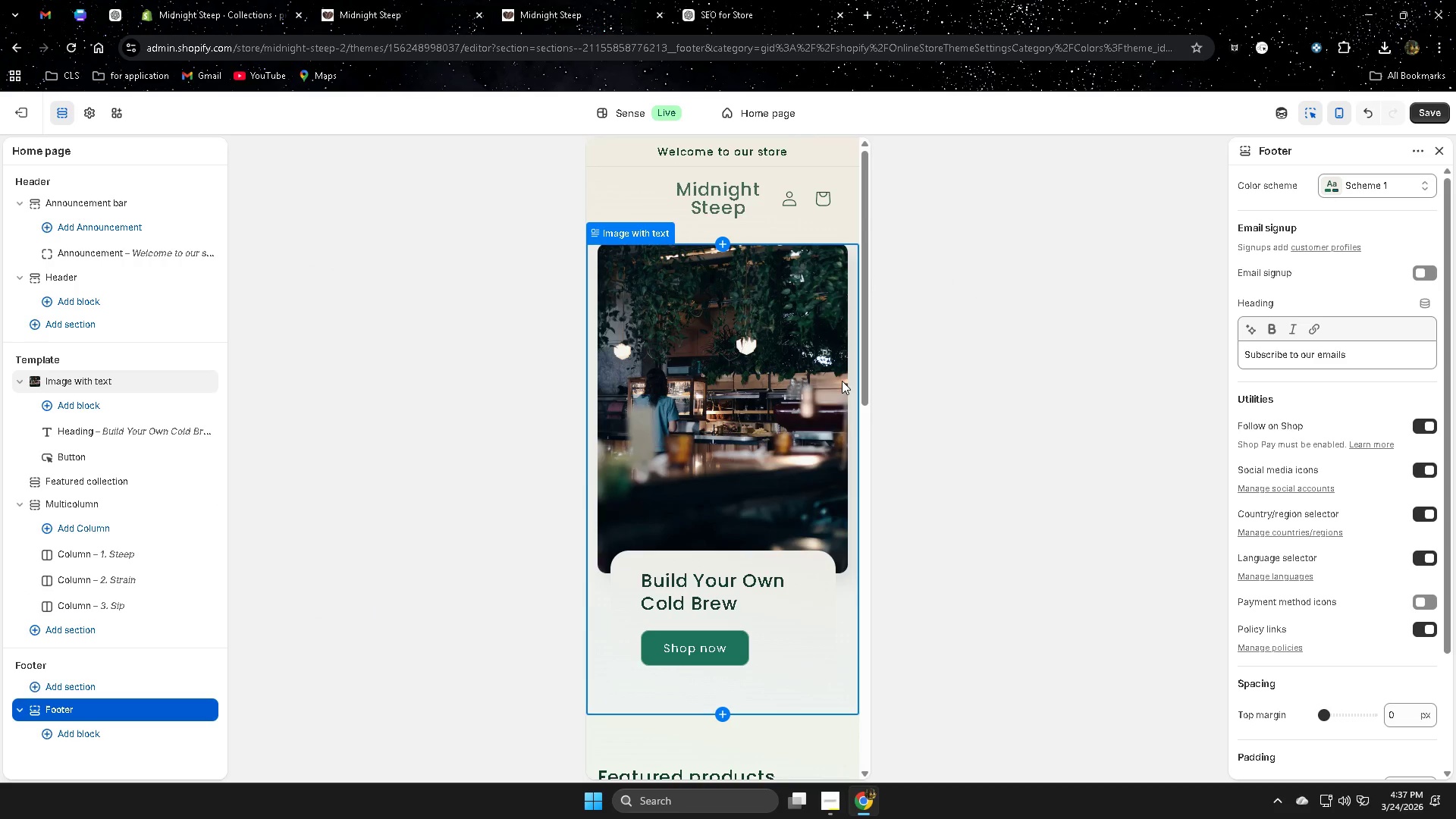 
scroll: coordinate [789, 590], scroll_direction: down, amount: 4.0
 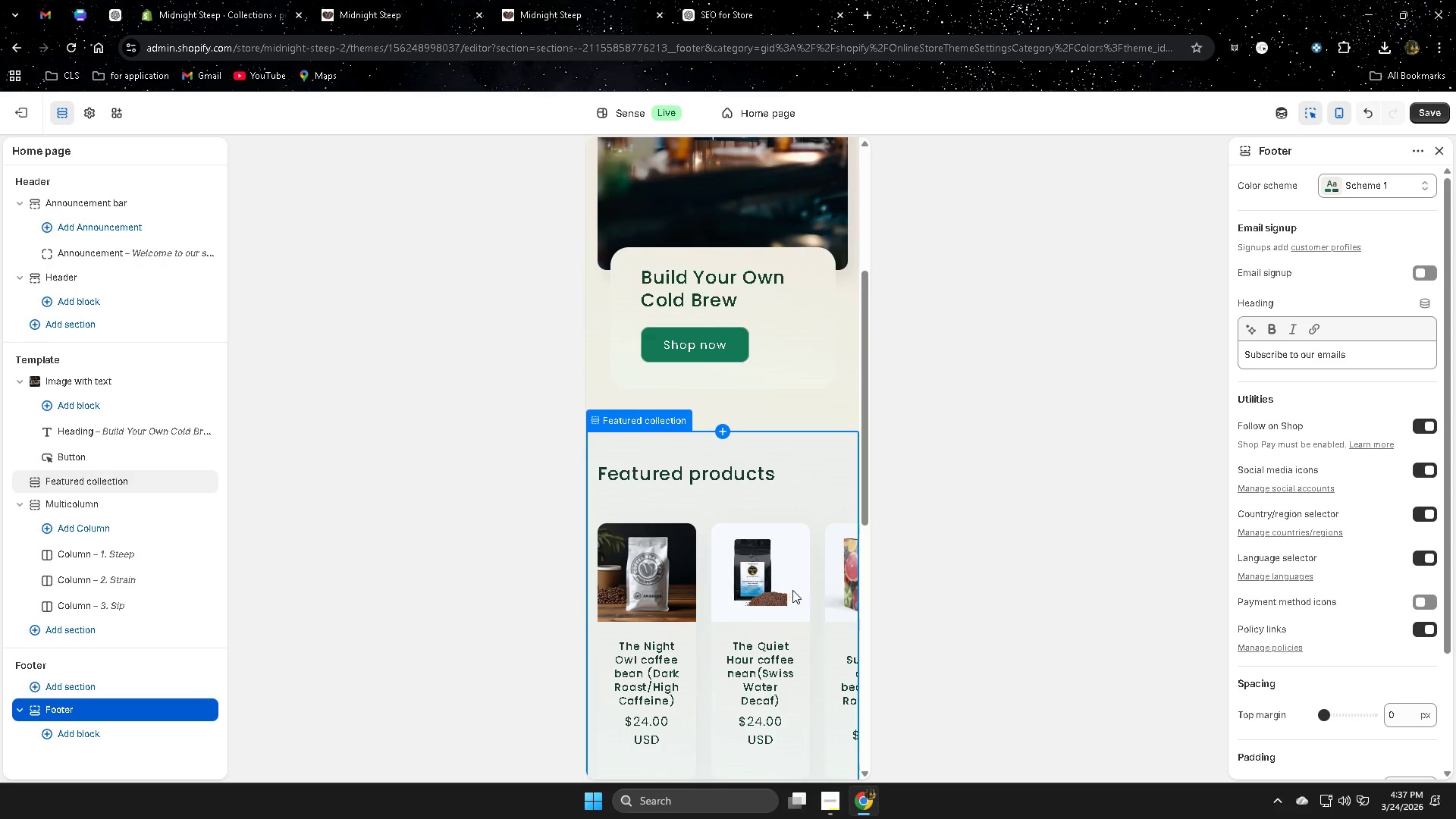 
scroll: coordinate [819, 587], scroll_direction: up, amount: 4.0
 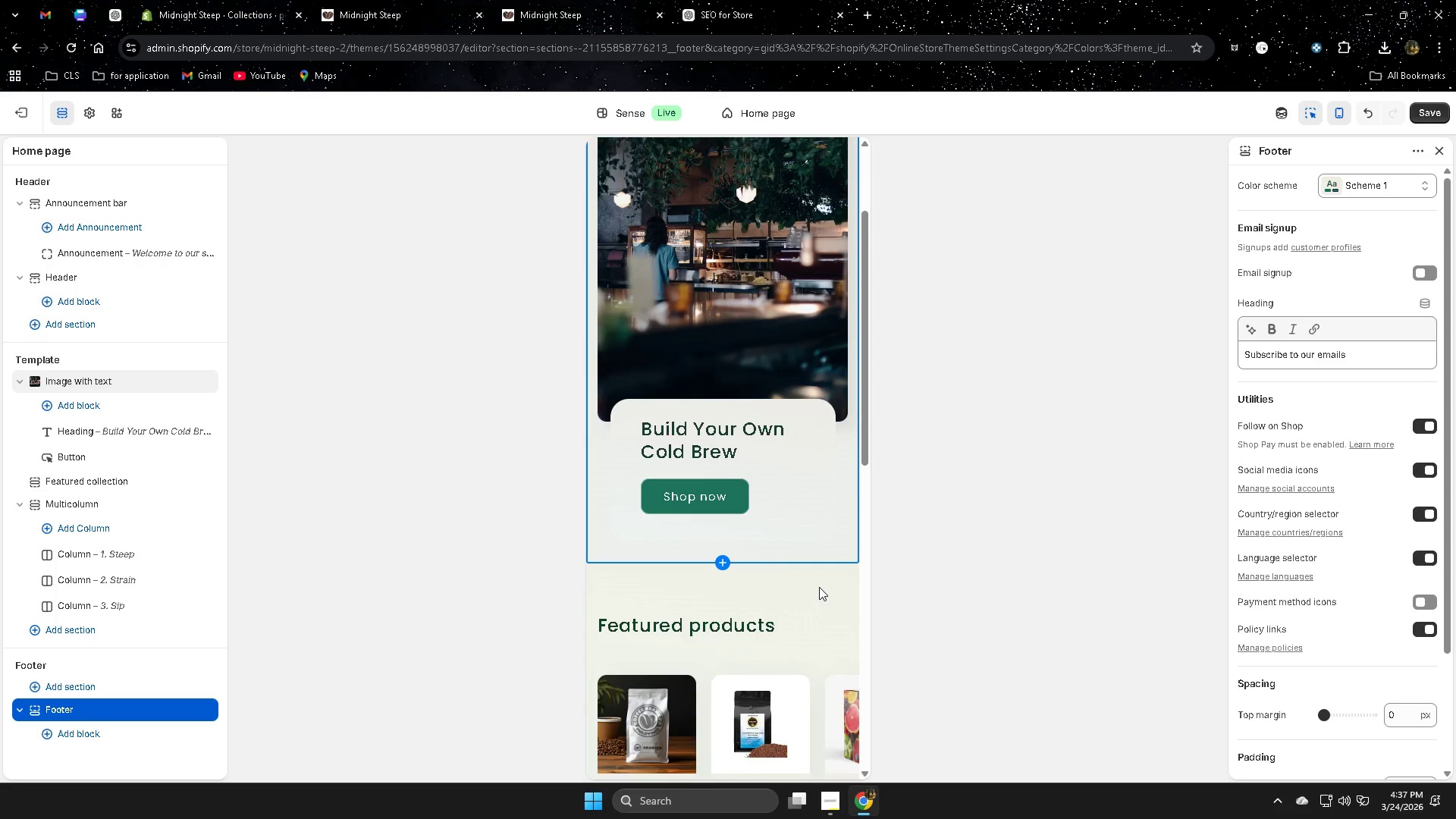 
scroll: coordinate [828, 588], scroll_direction: down, amount: 2.0
 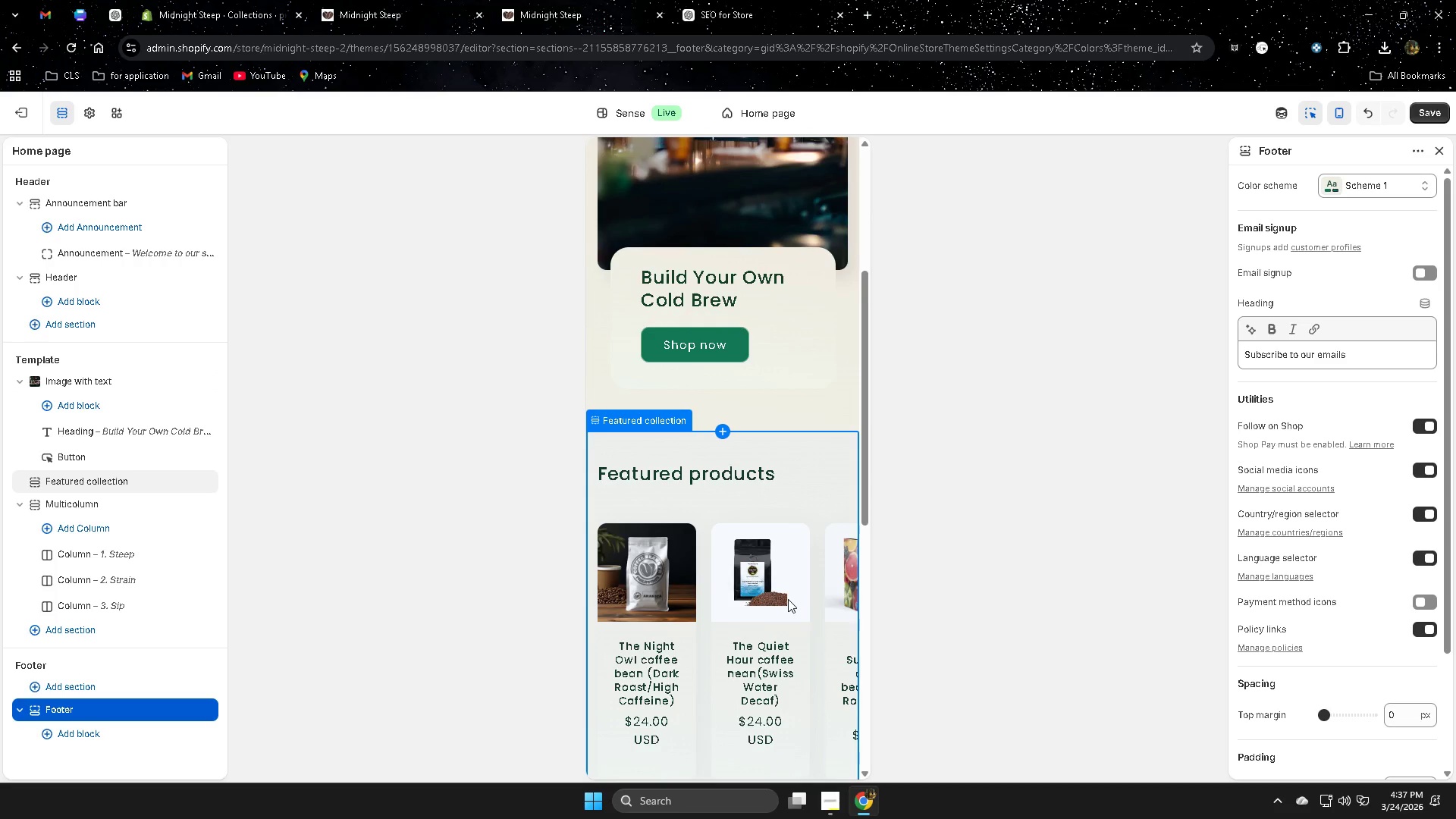 
scroll: coordinate [801, 590], scroll_direction: up, amount: 11.0
 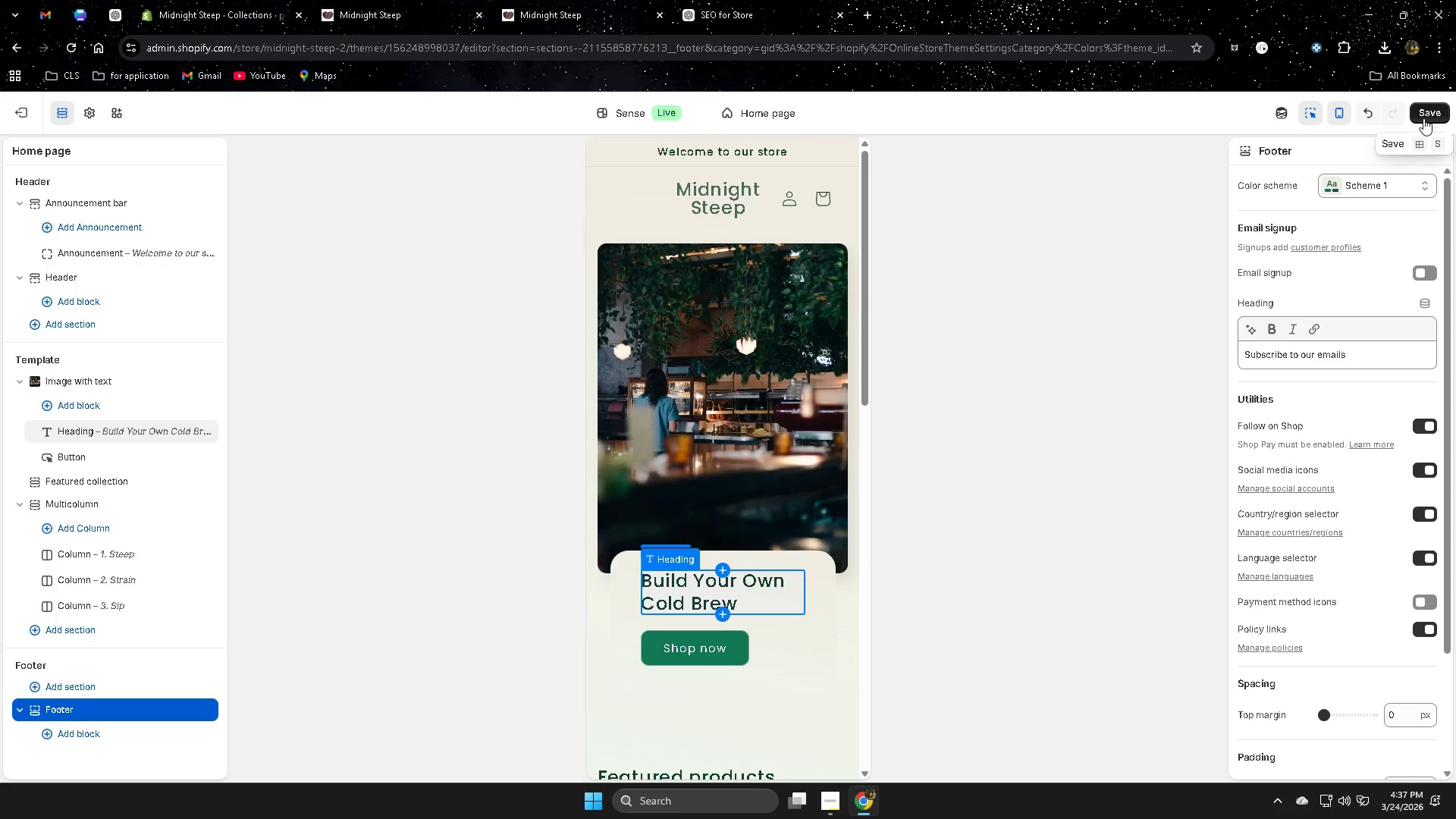 
left_click([1434, 112])
 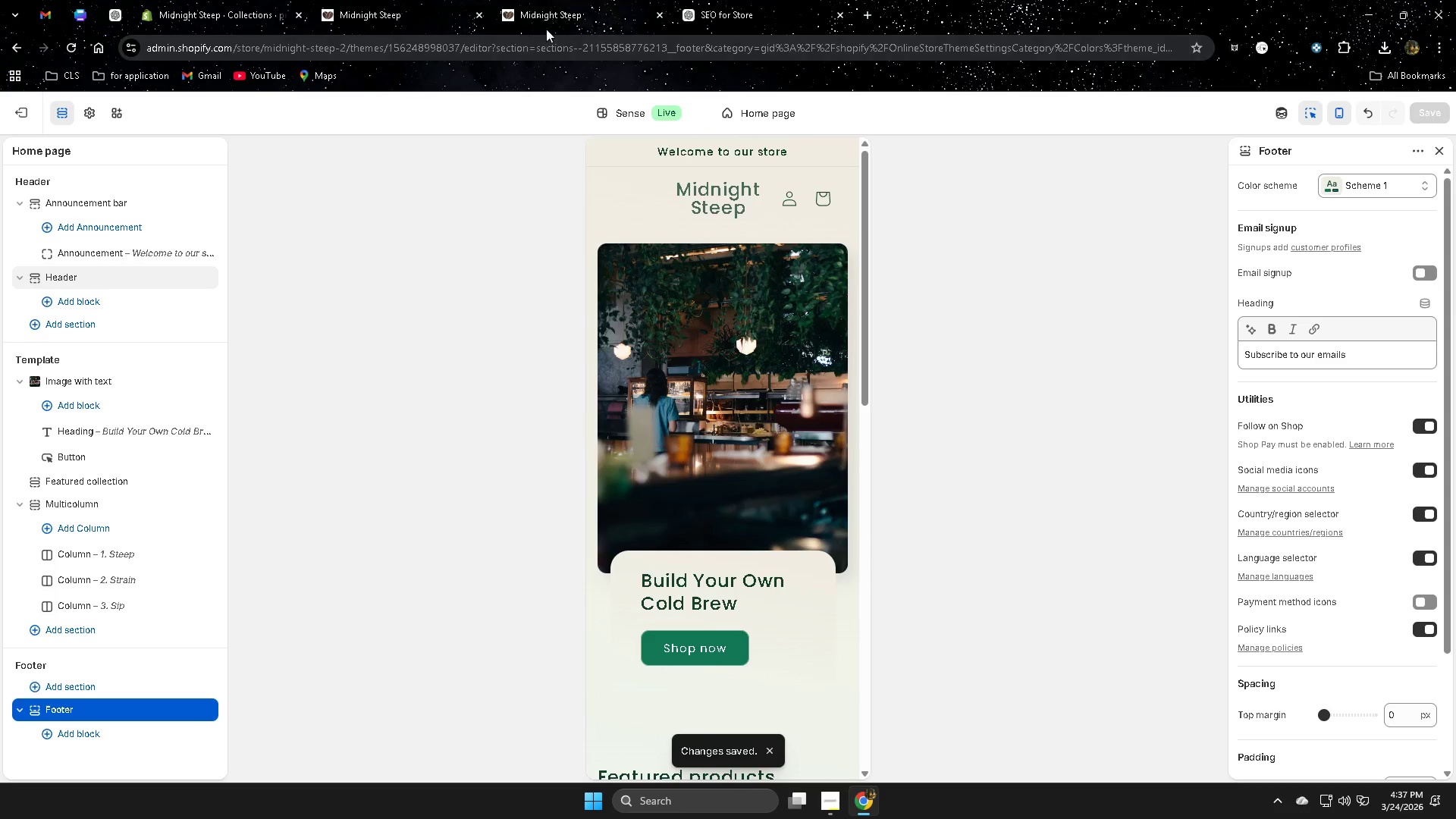 
left_click([1345, 113])
 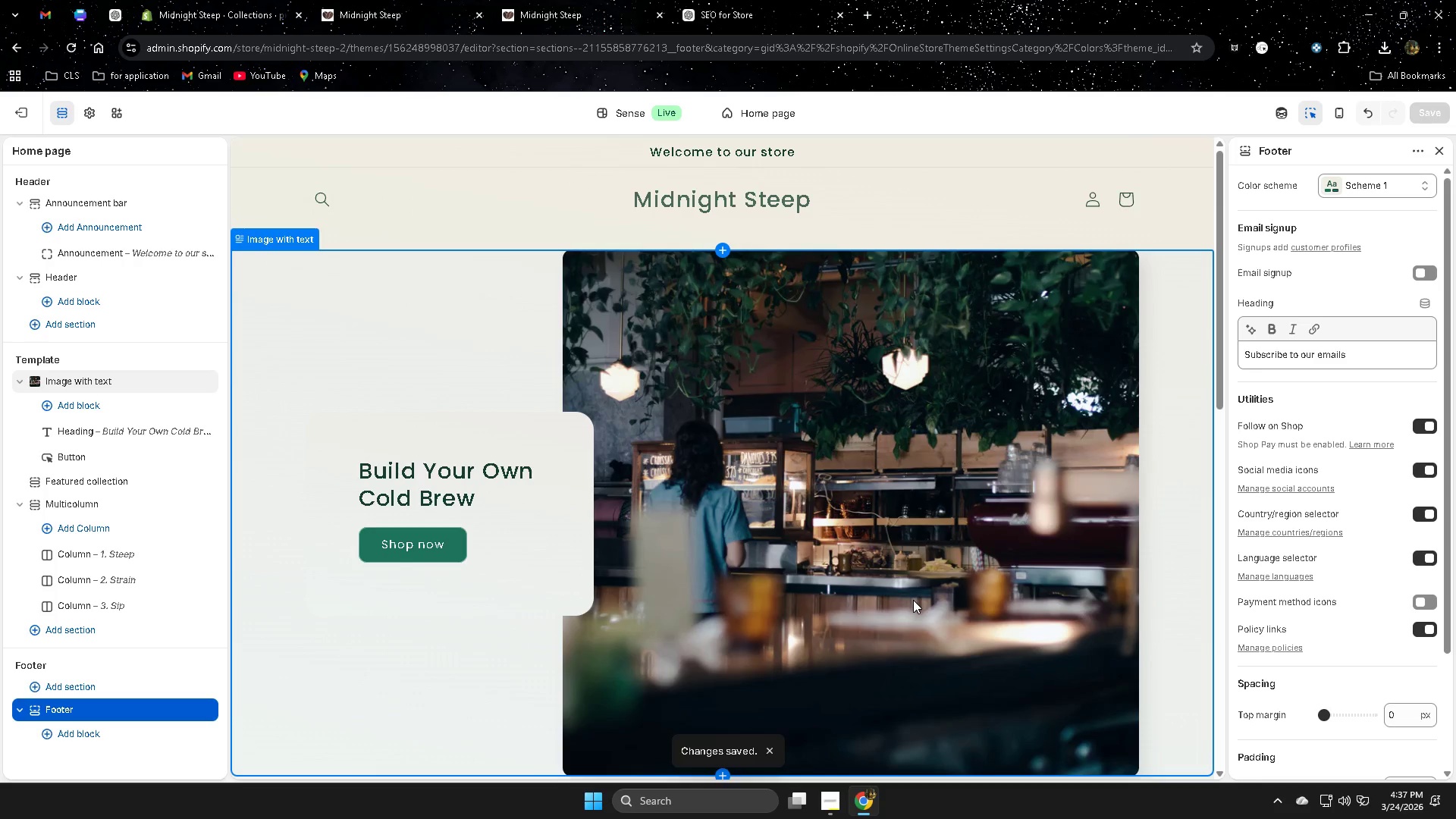 
scroll: coordinate [957, 610], scroll_direction: down, amount: 3.0
 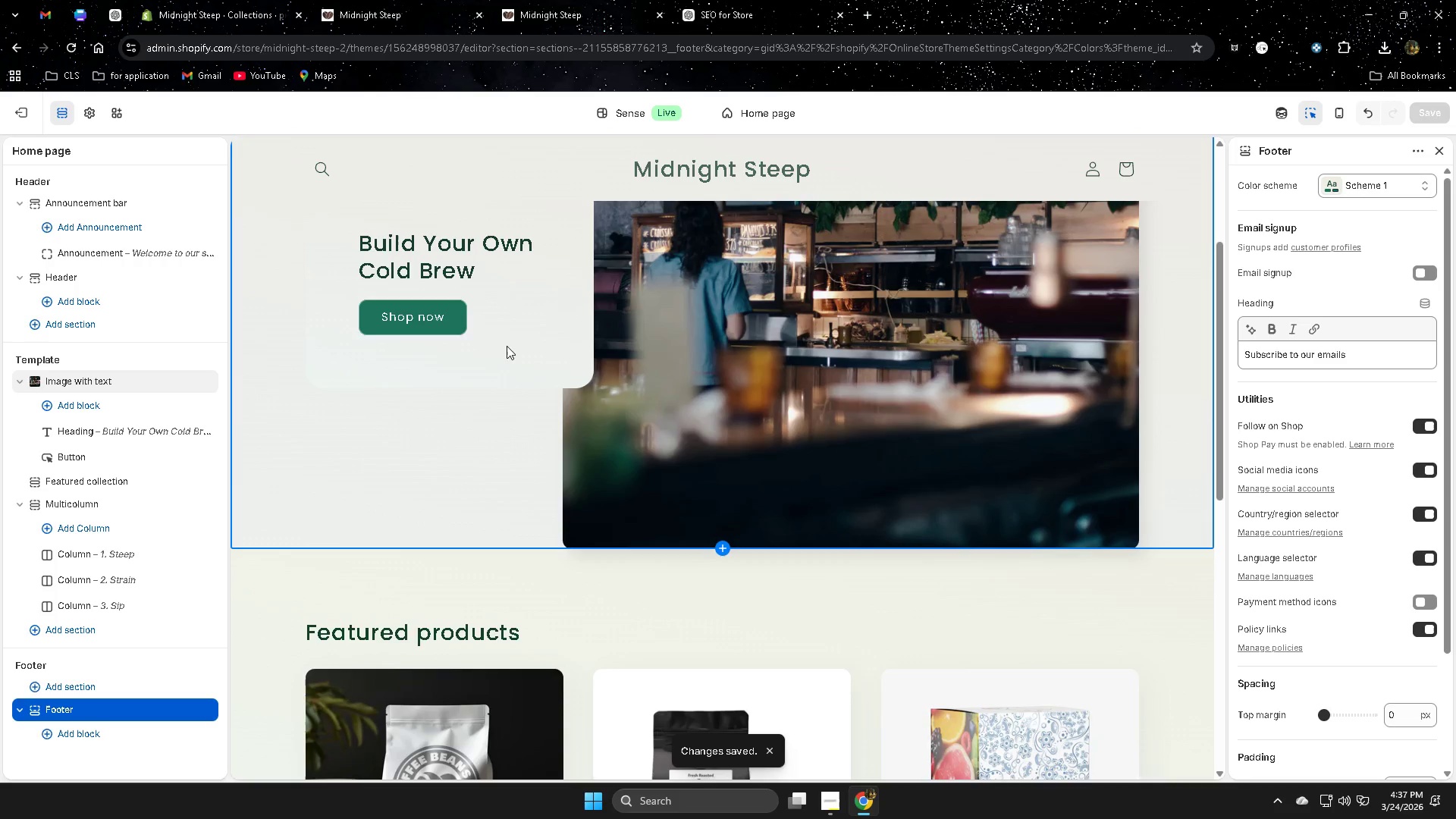 
left_click([512, 345])
 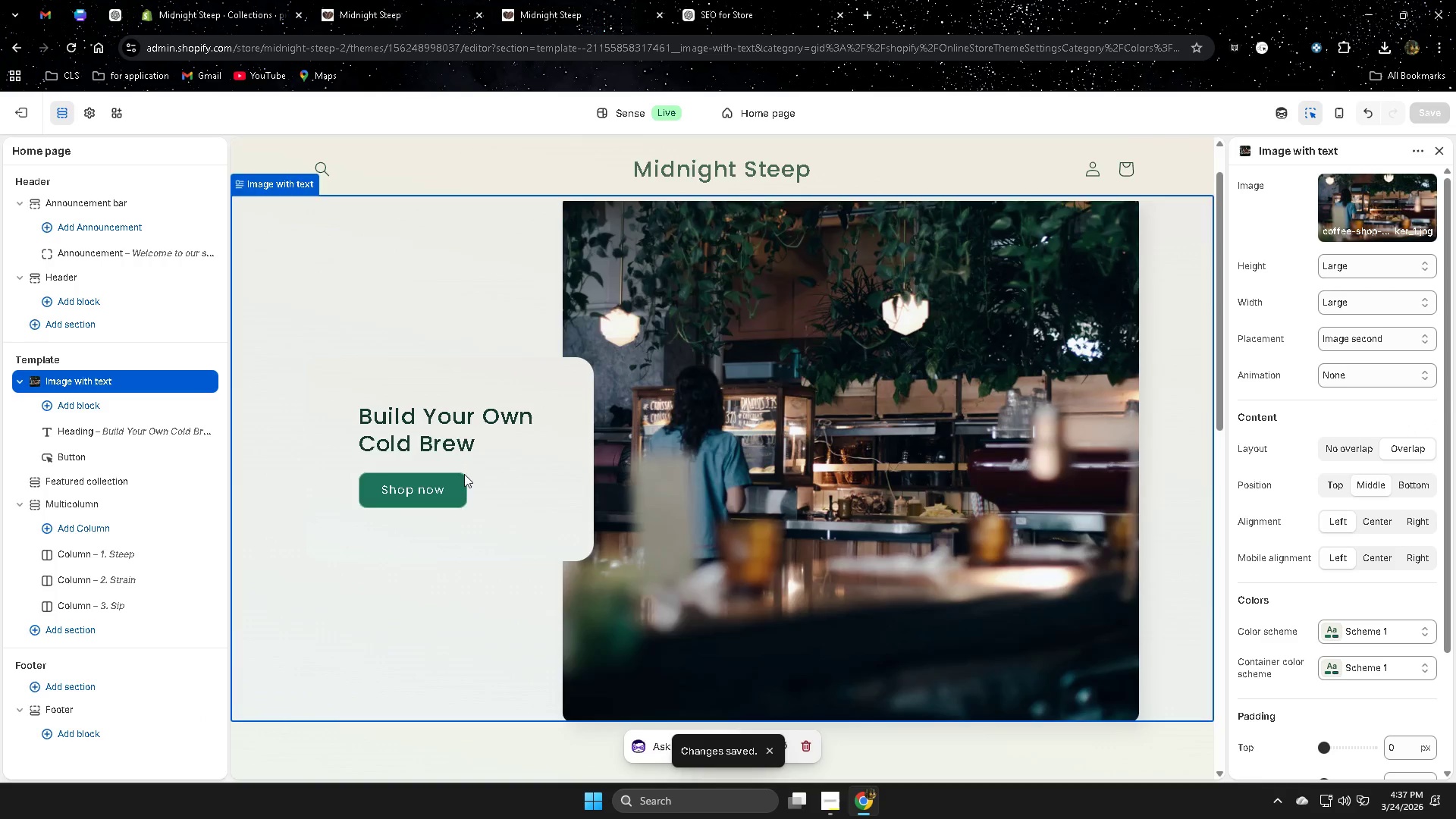 
left_click([530, 475])
 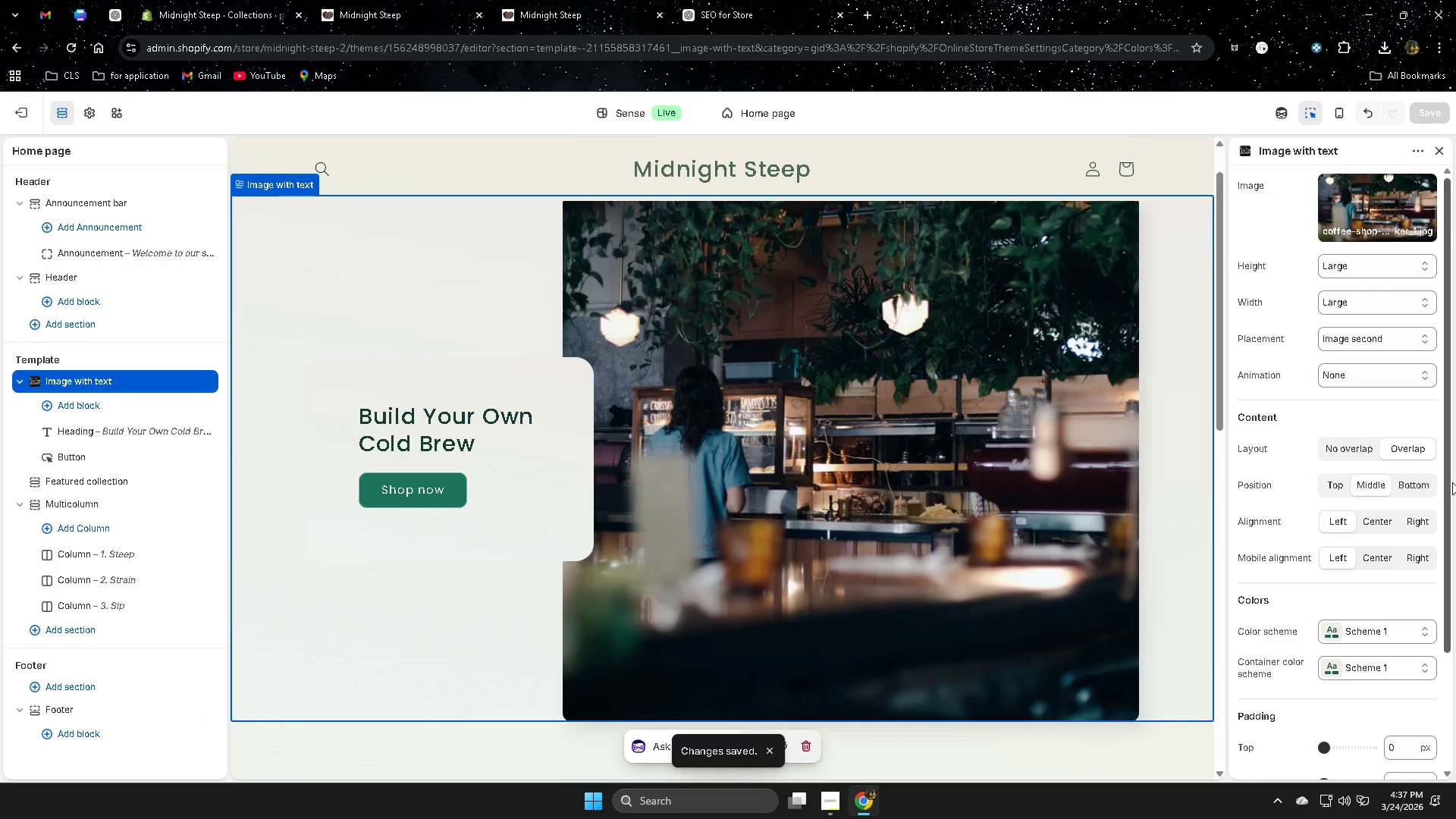 
scroll: coordinate [983, 623], scroll_direction: down, amount: 6.0
 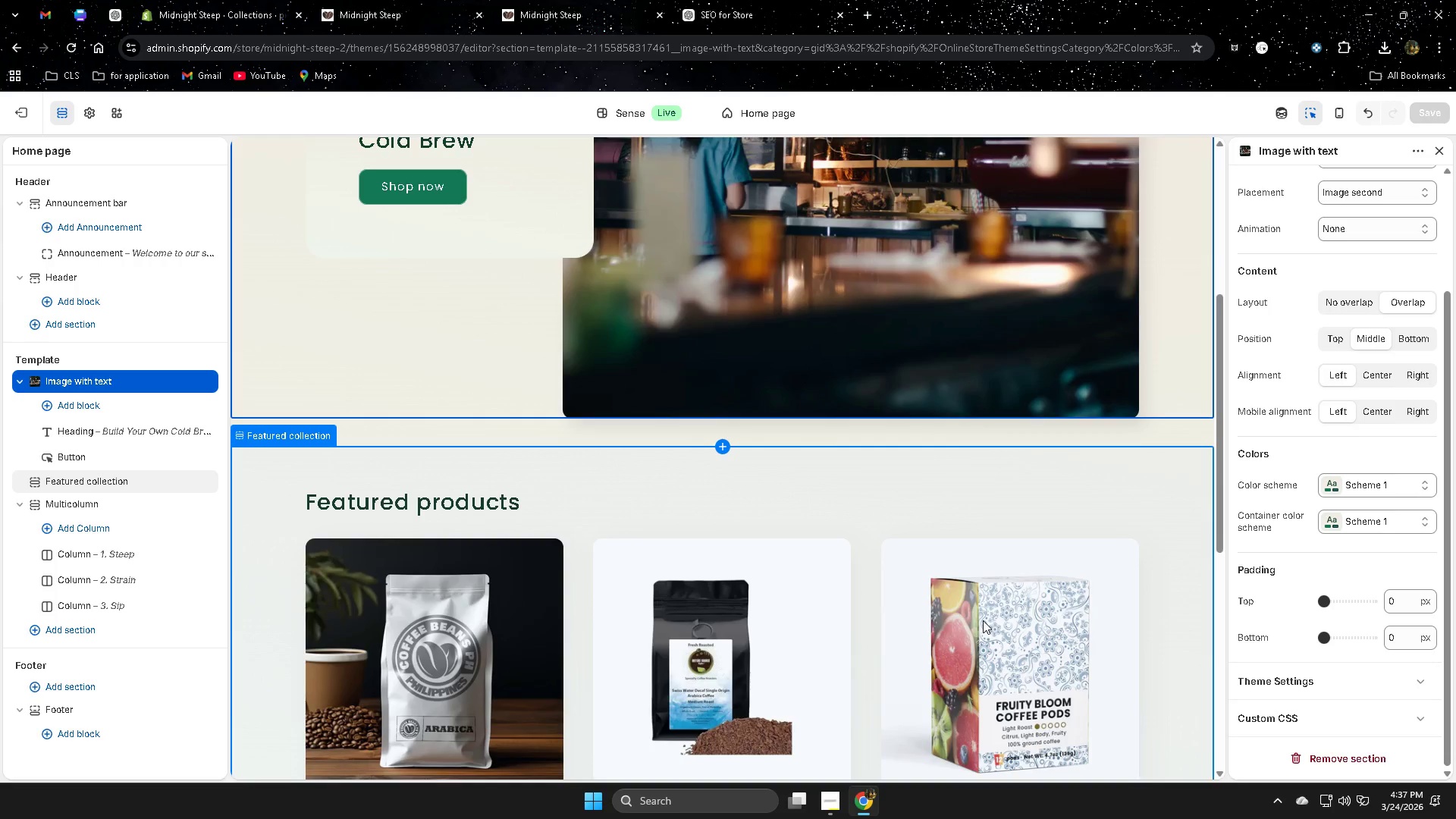 
scroll: coordinate [959, 595], scroll_direction: up, amount: 5.0
 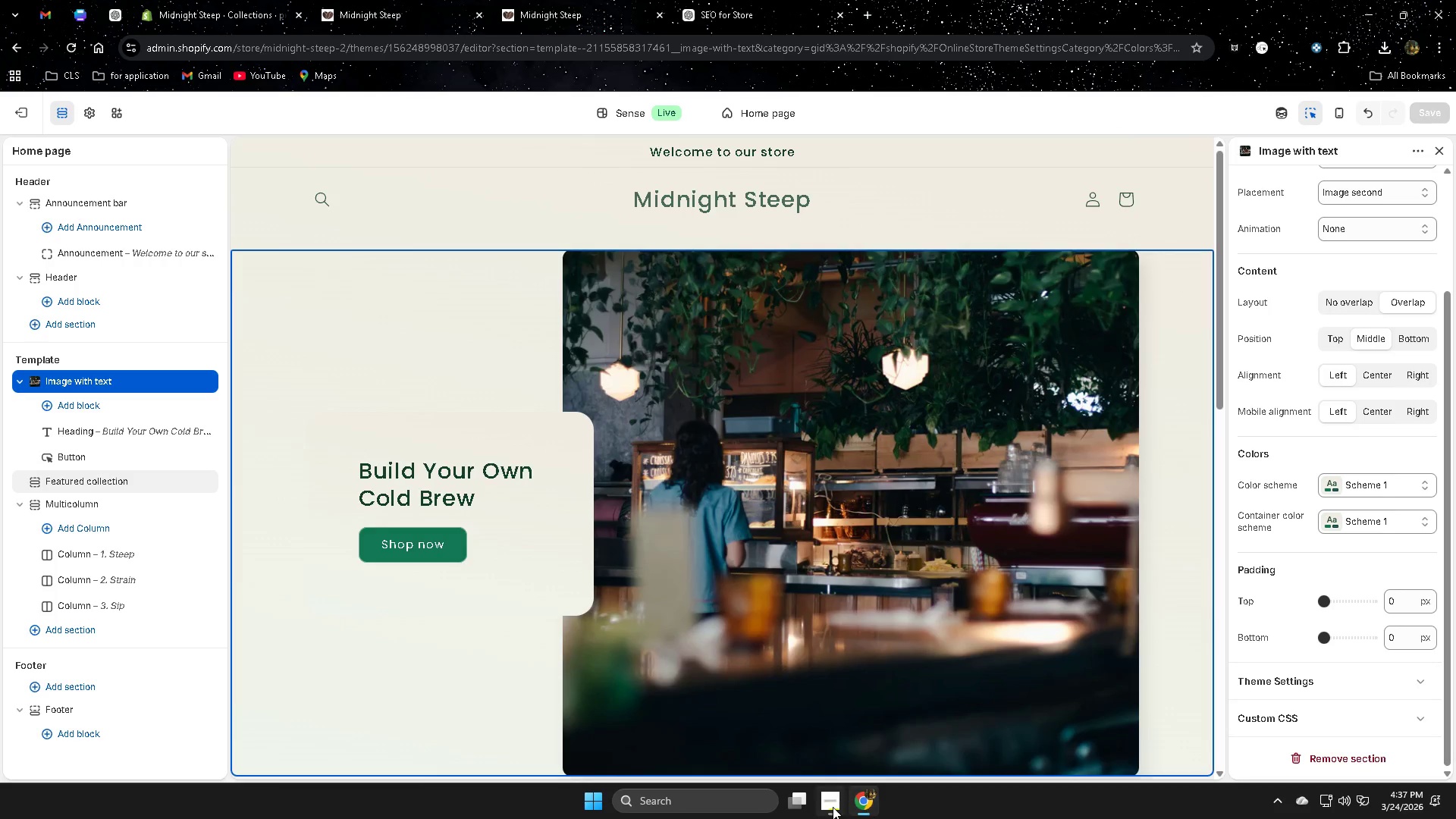 
left_click([830, 805])